 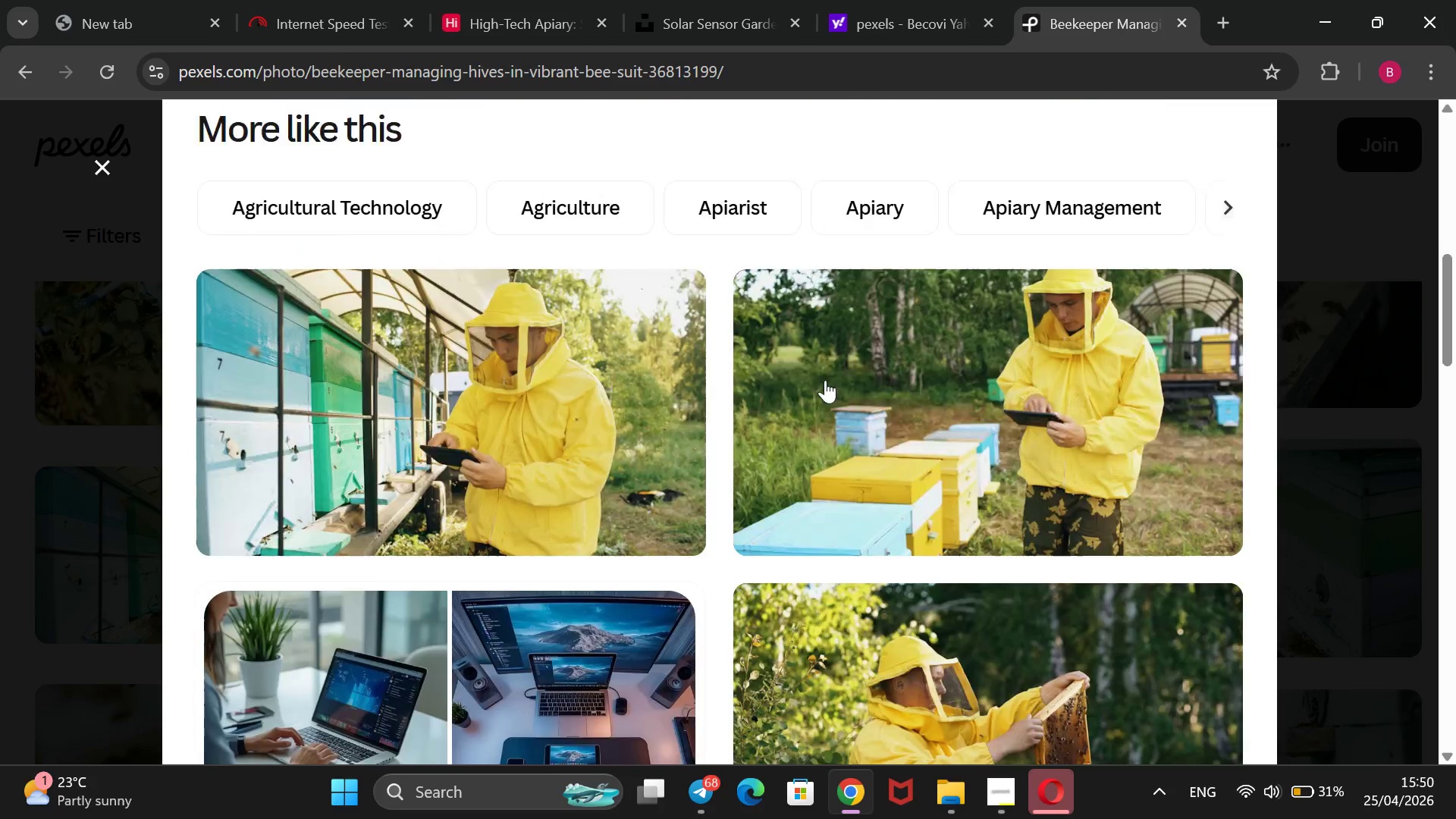 
scroll: coordinate [974, 405], scroll_direction: down, amount: 7.0
 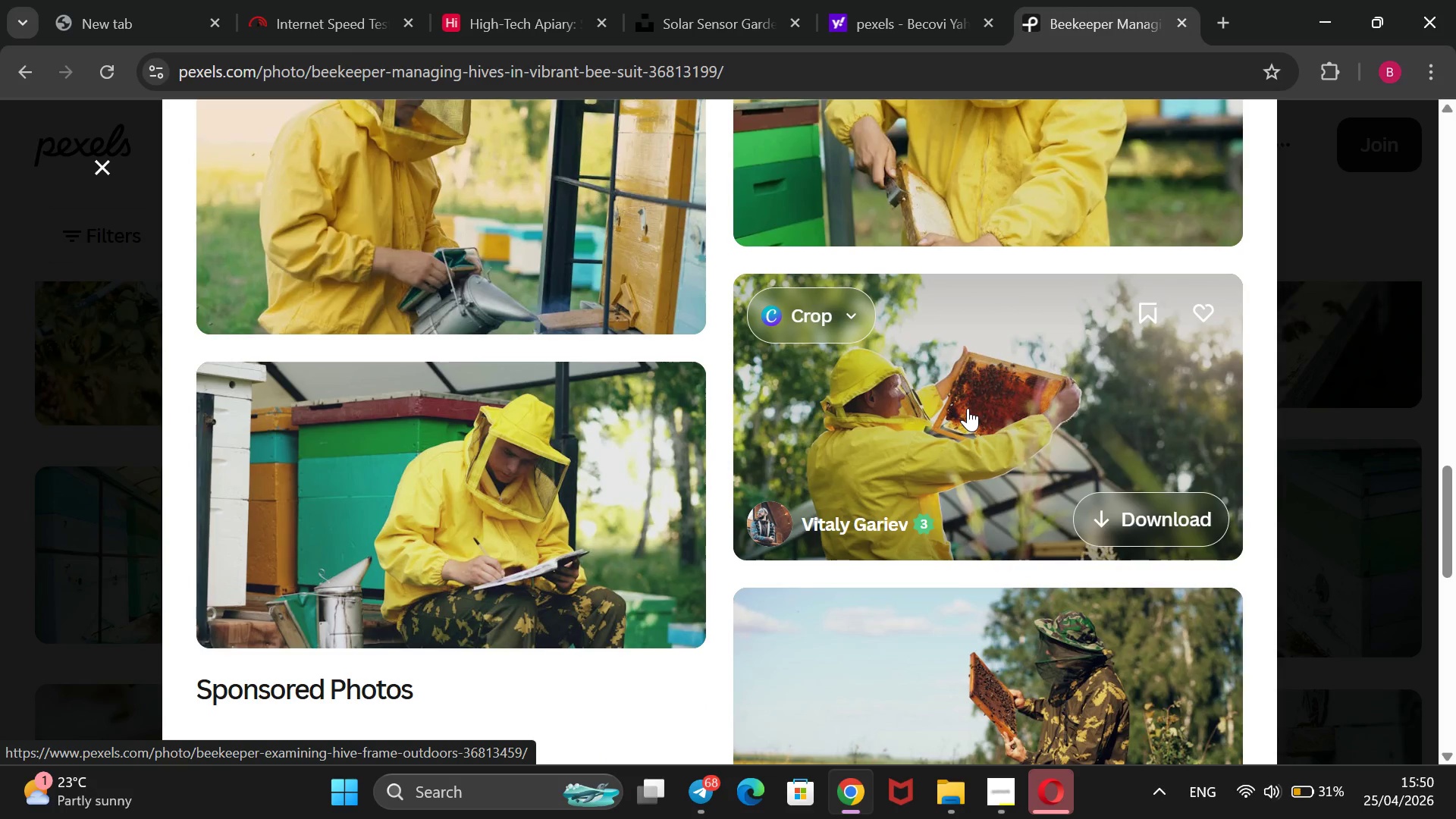 
scroll: coordinate [968, 408], scroll_direction: up, amount: 5.0
 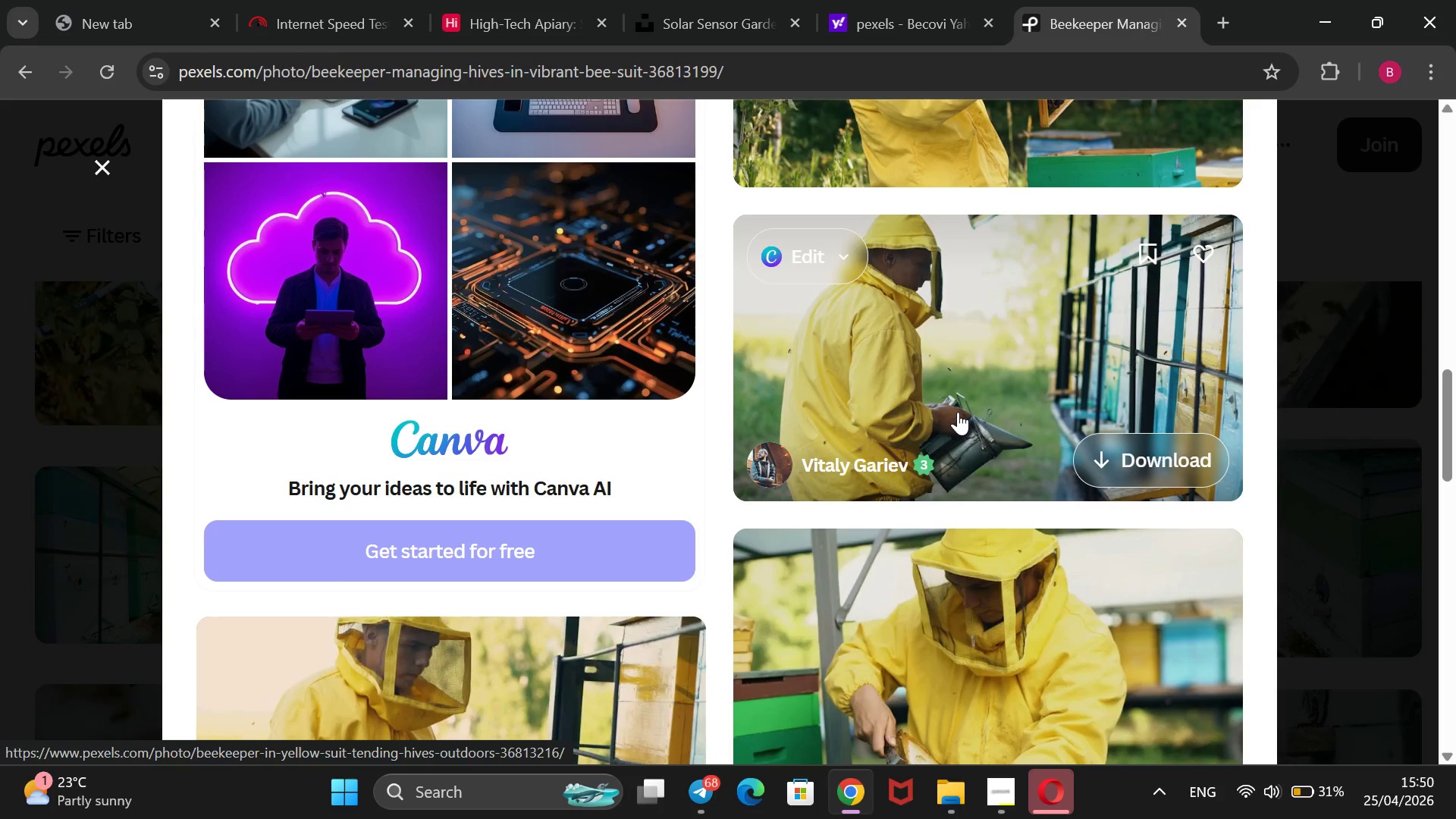 
scroll: coordinate [958, 412], scroll_direction: down, amount: 19.0
 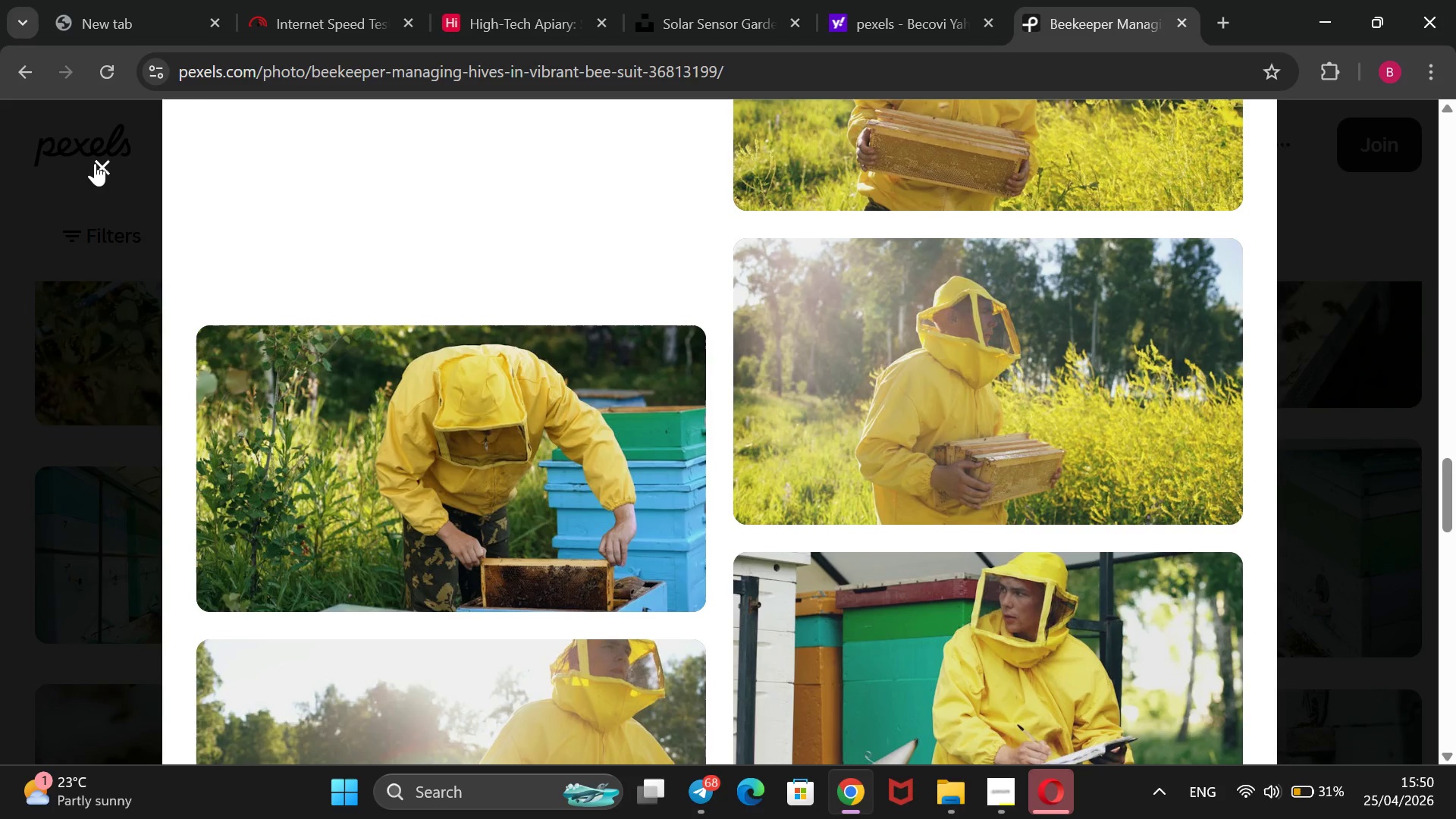 
left_click([95, 163])
 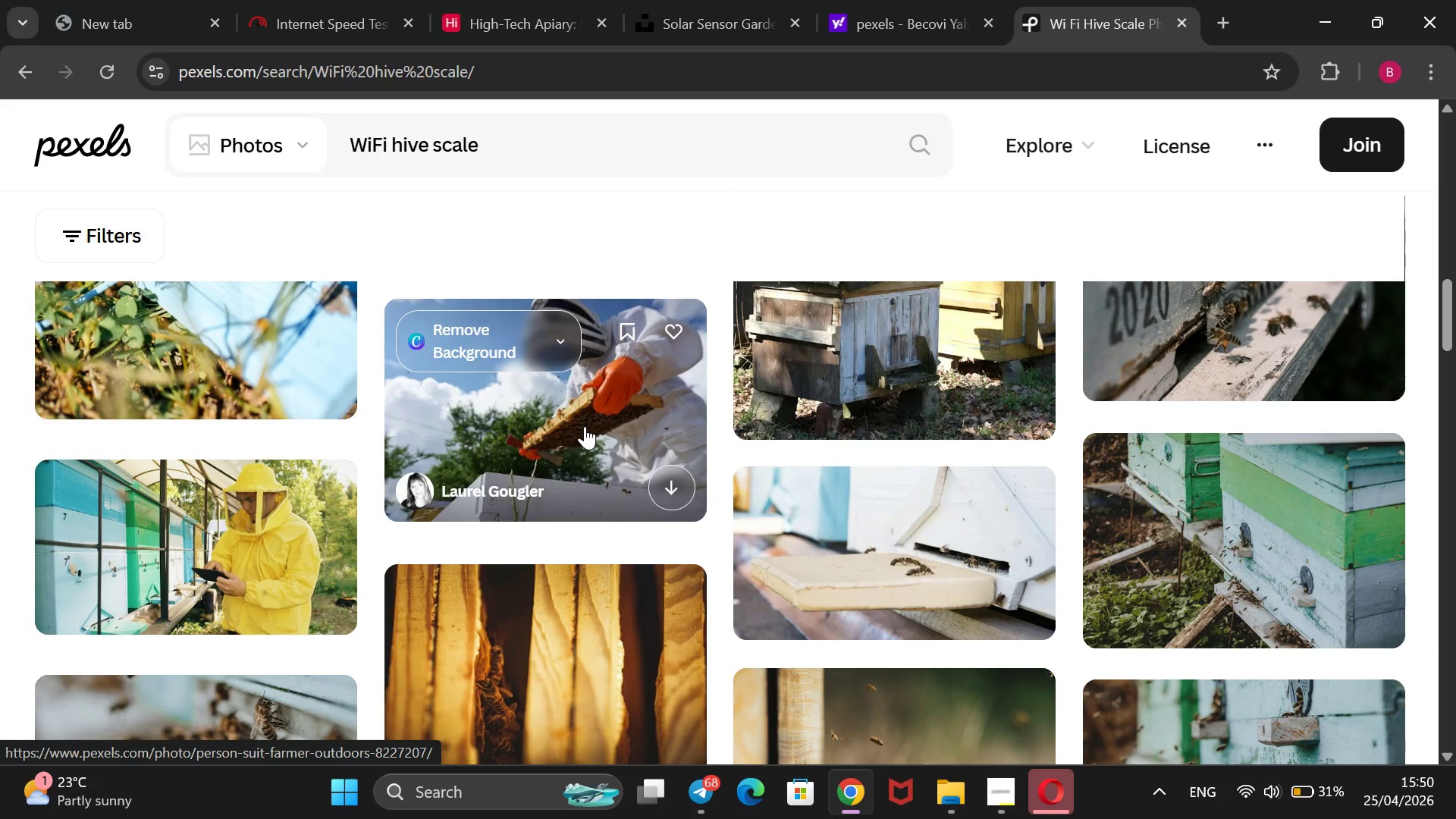 
wait(7.14)
 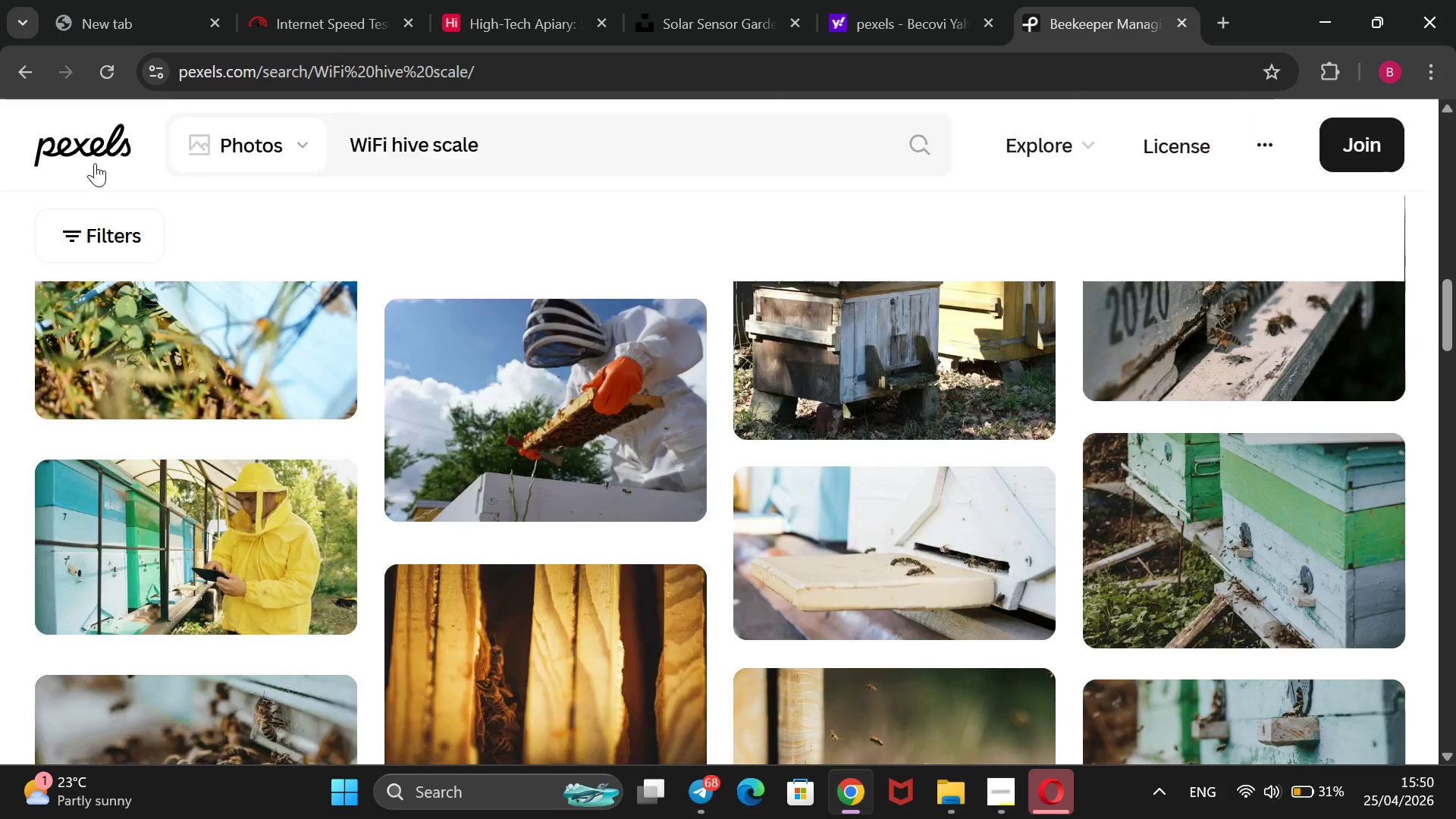 
scroll: coordinate [585, 426], scroll_direction: up, amount: 11.0
 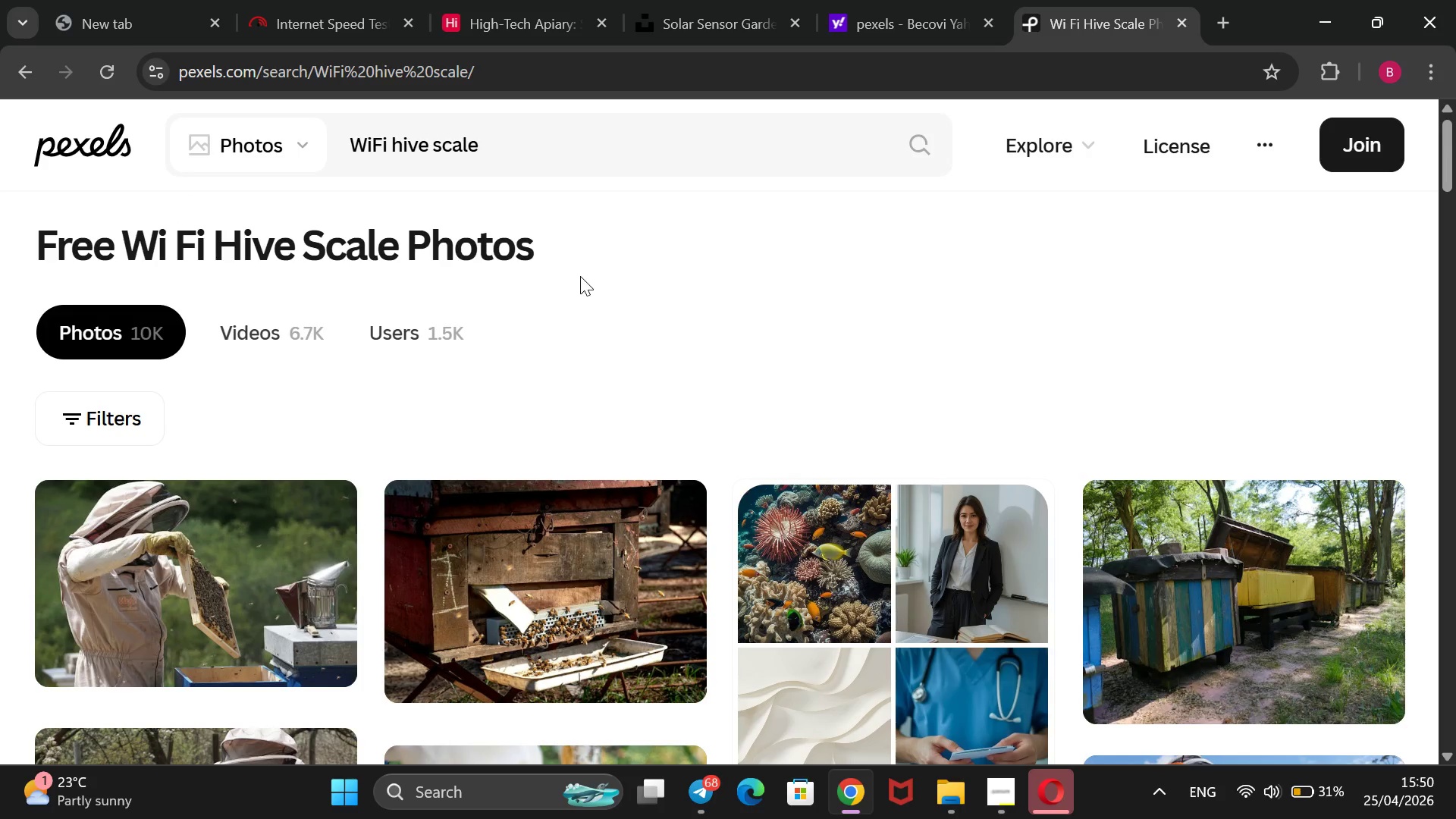 
scroll: coordinate [646, 328], scroll_direction: down, amount: 1.0
 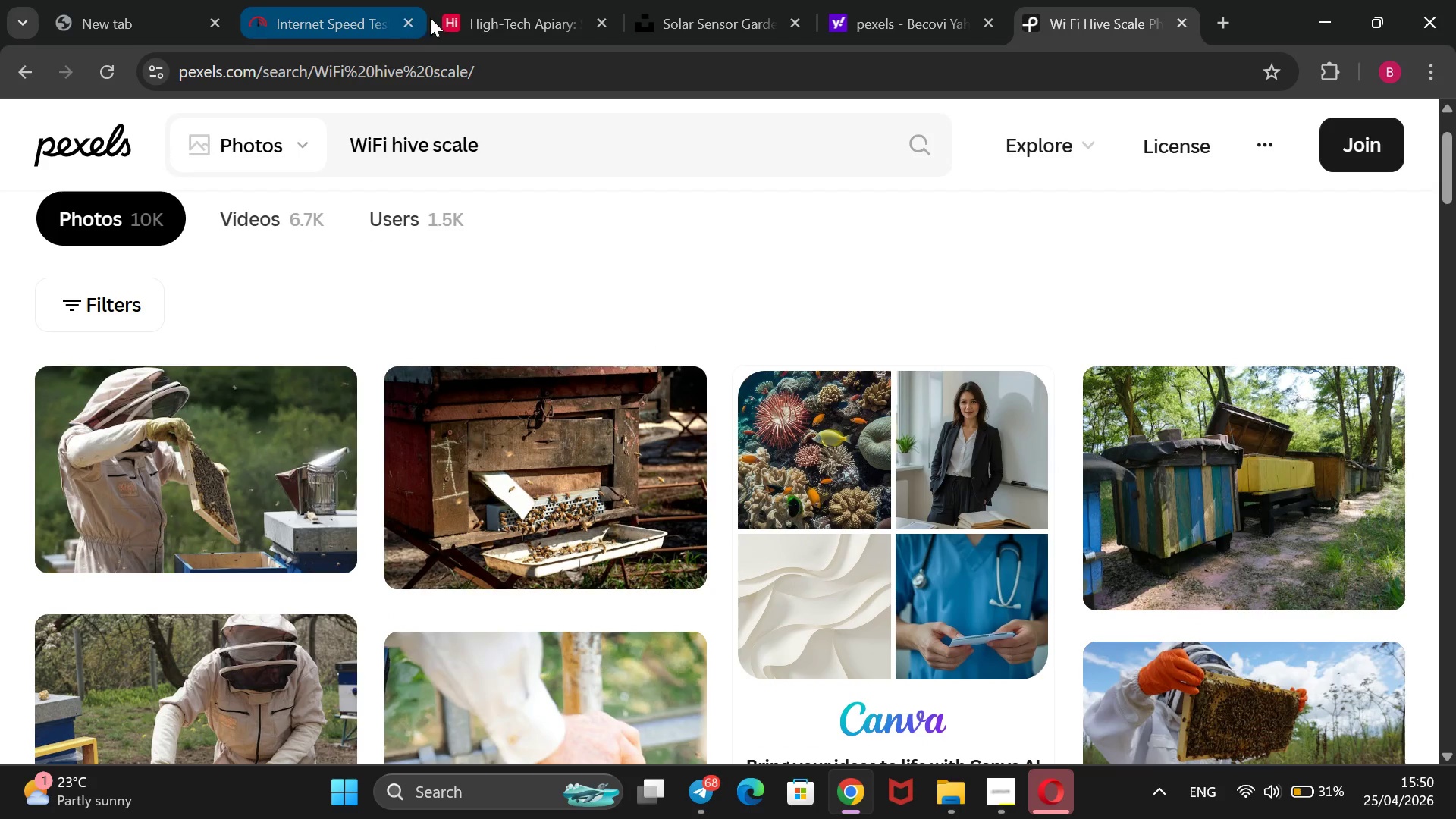 
left_click([509, 2])
 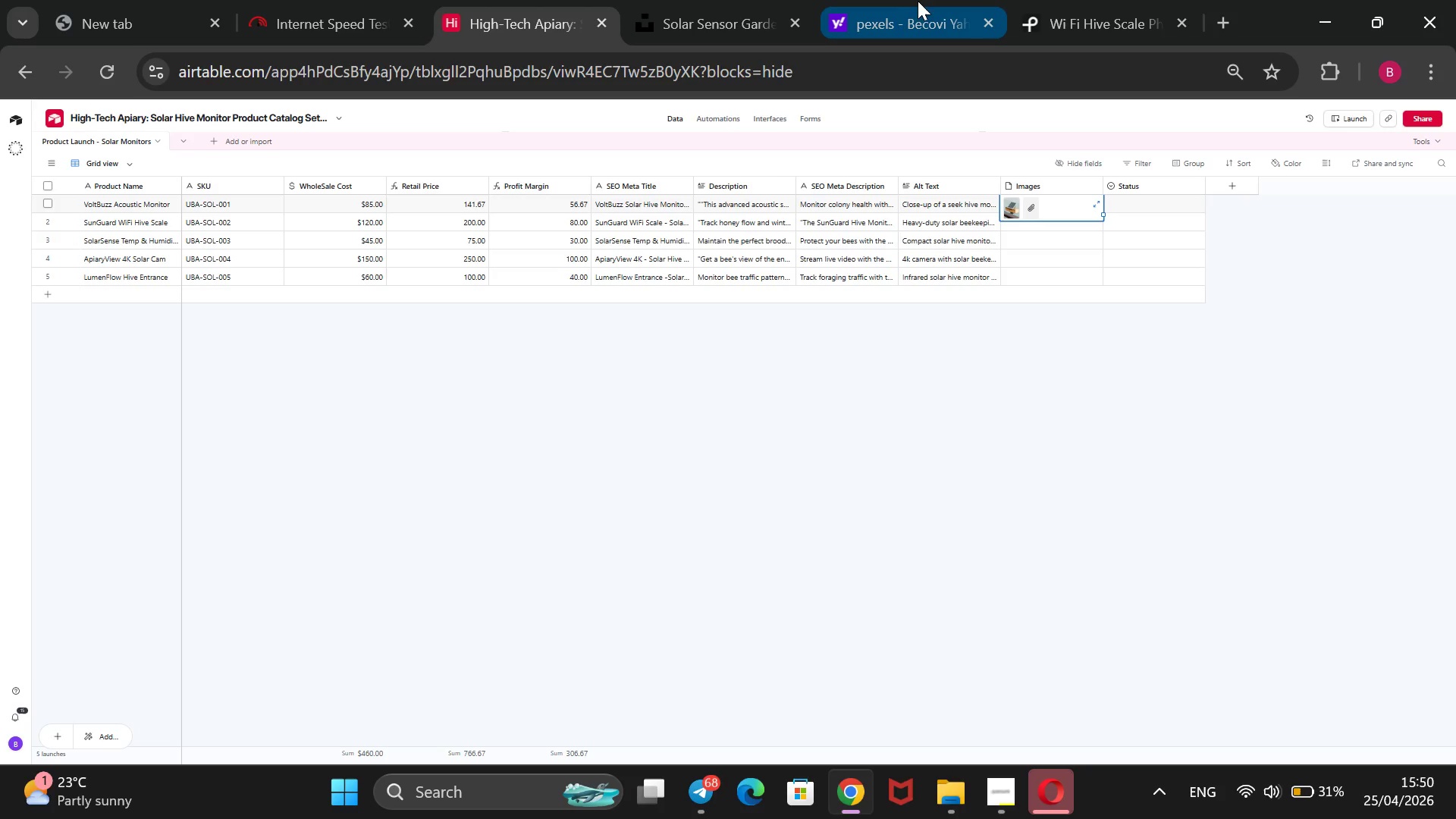 
wait(5.66)
 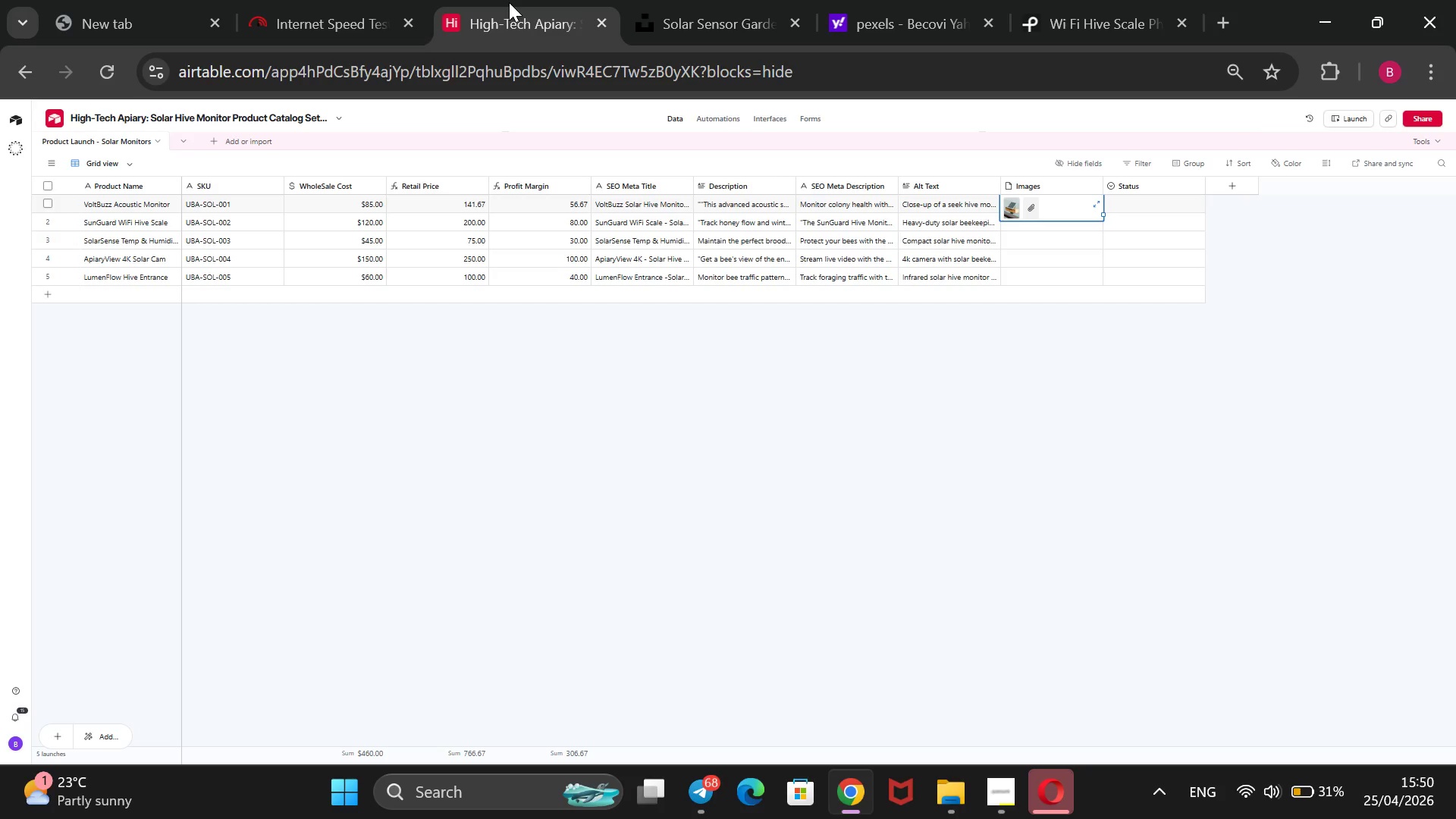 
left_click([1090, 5])
 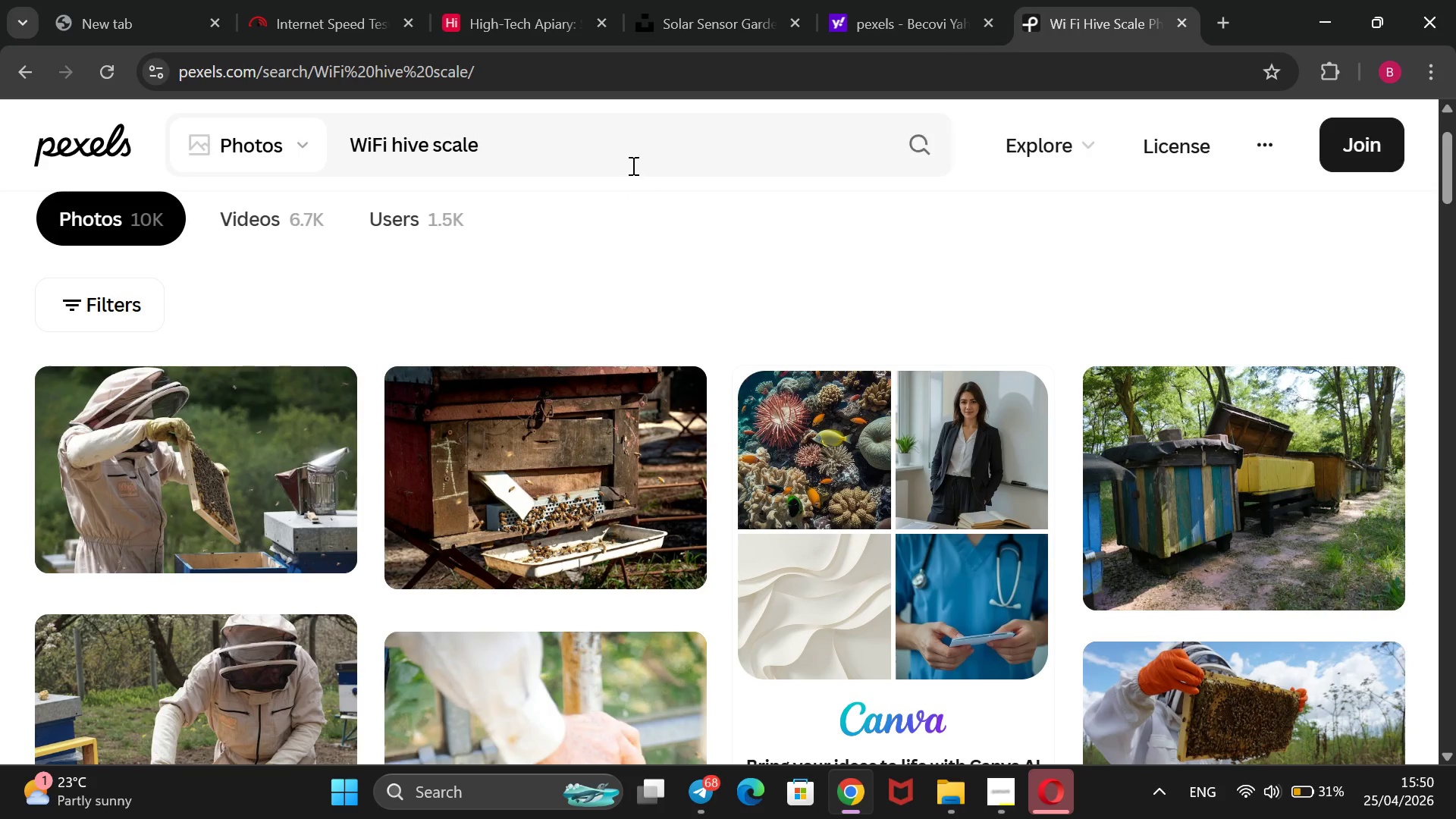 
left_click_drag(start_coordinate=[629, 162], to_coordinate=[365, 169])
 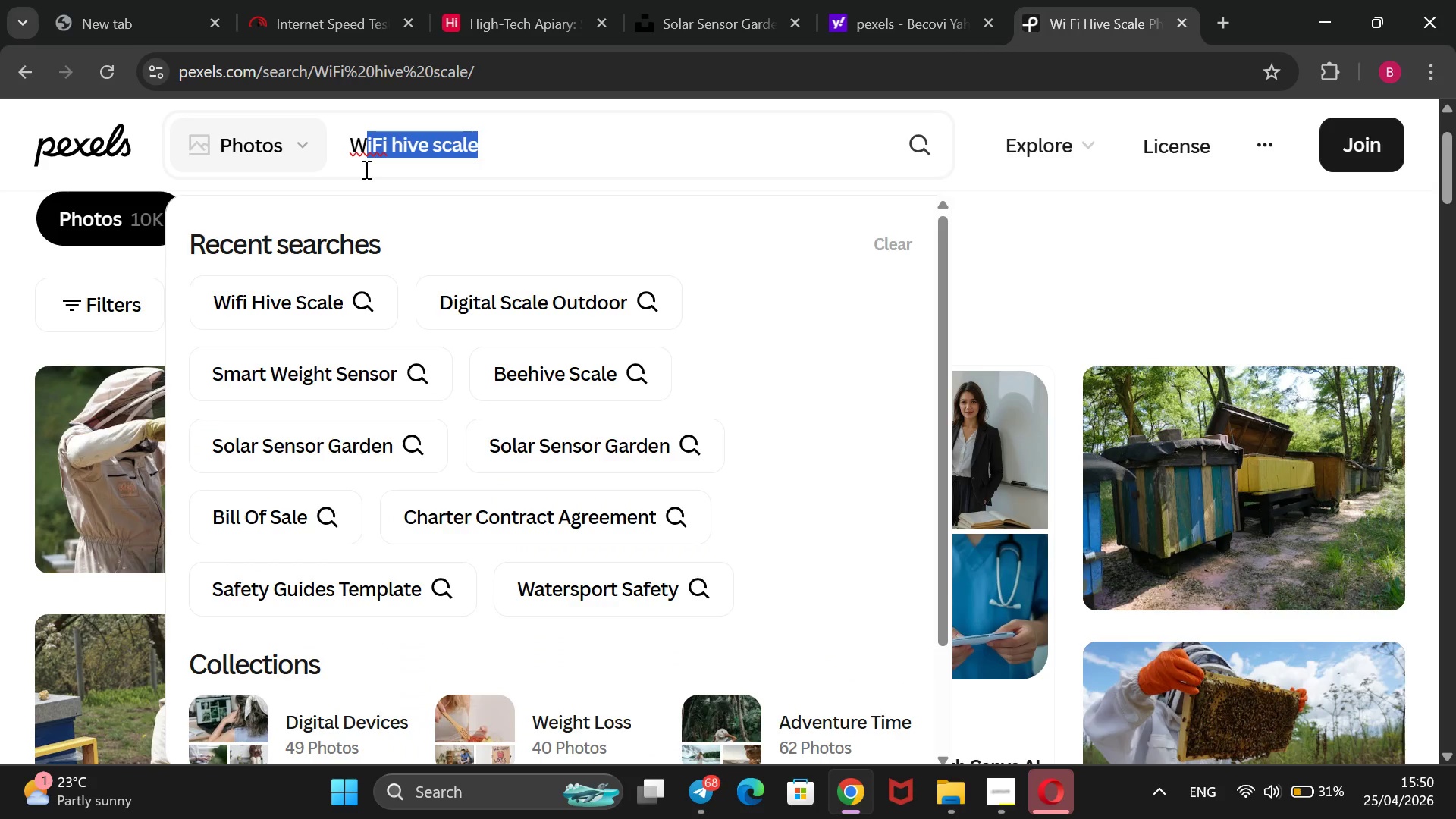 
hold_key(key=Backspace, duration=0.66)
 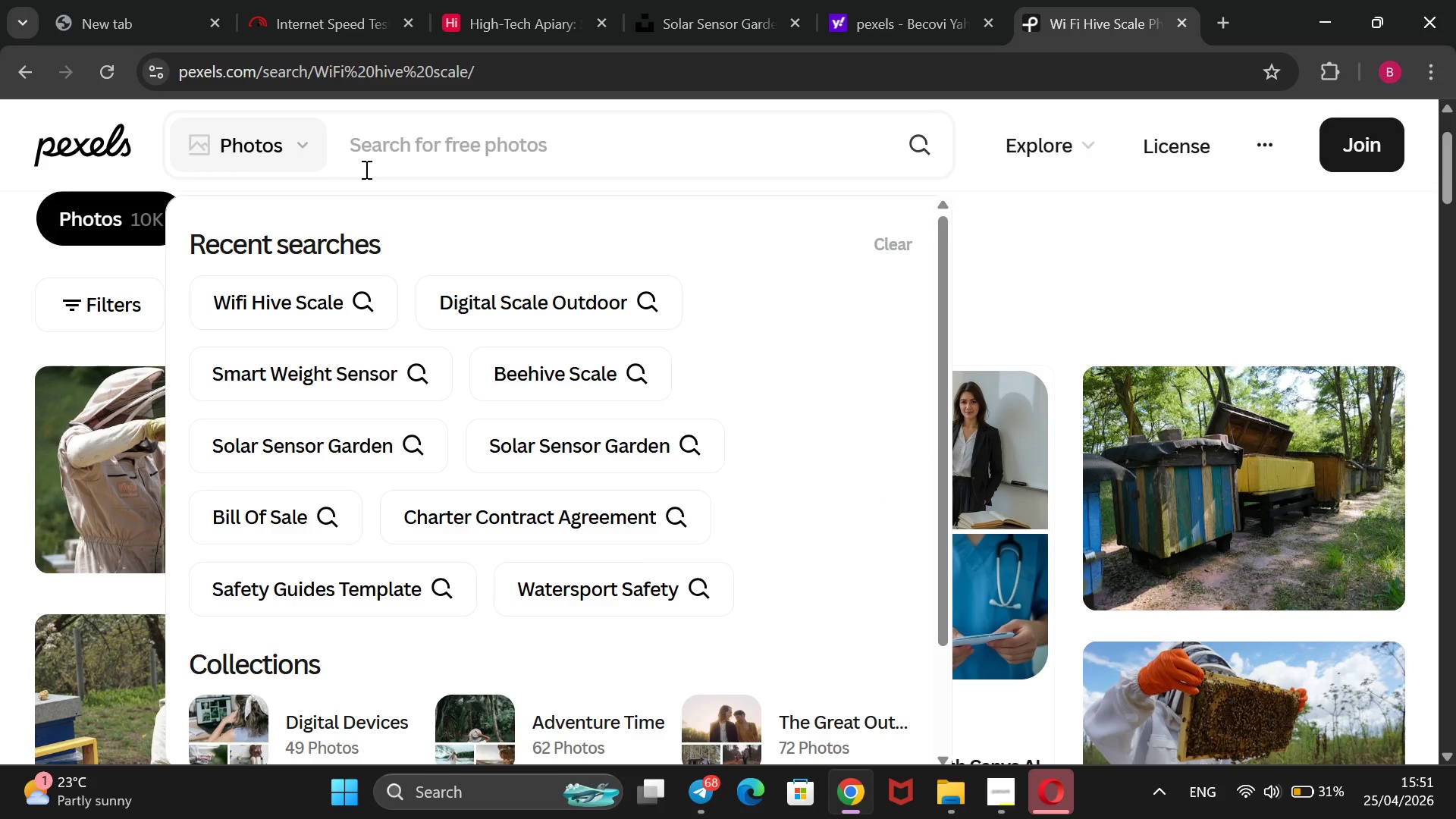 
type(smart weight sensor)
 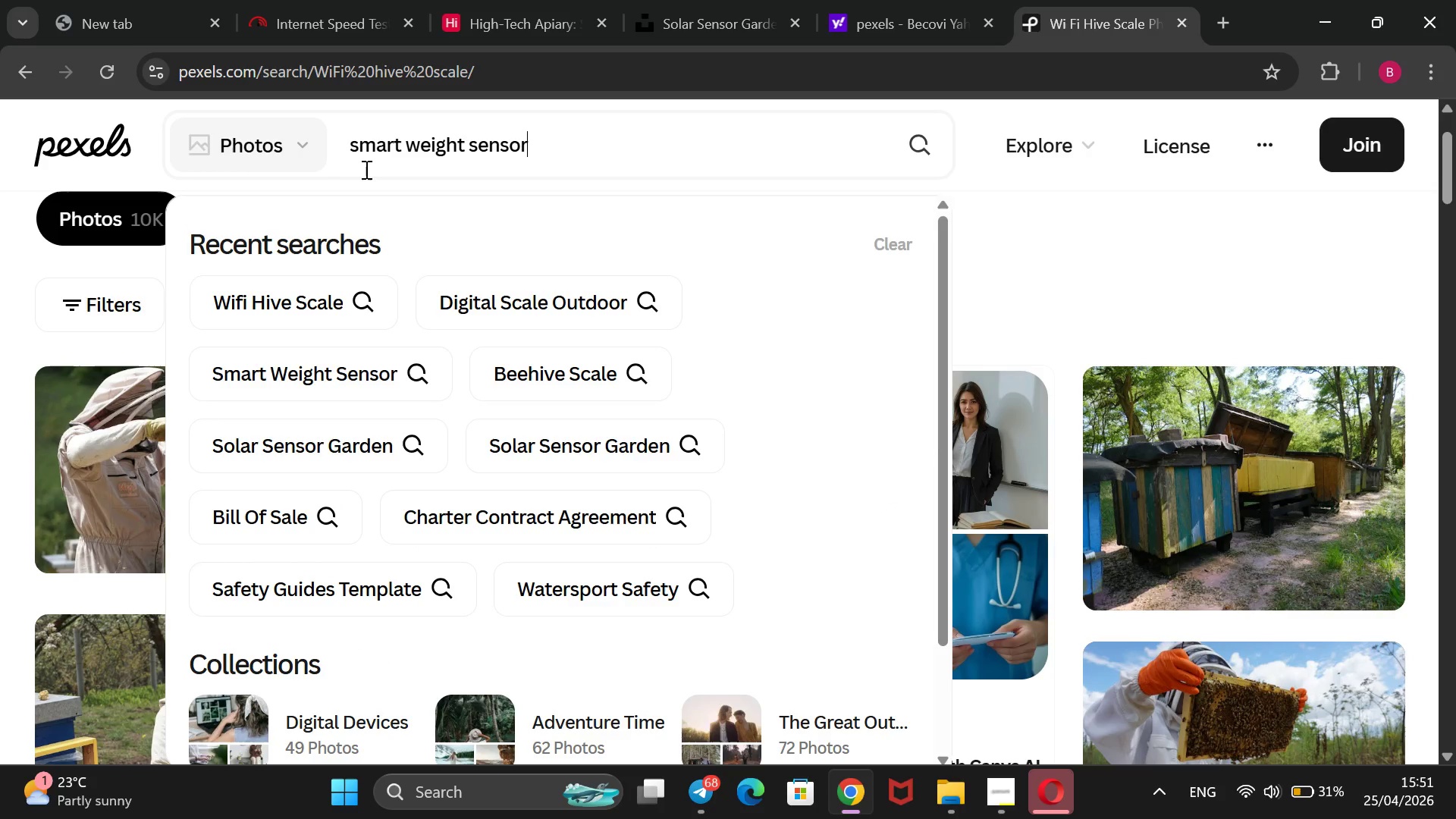 
key(Enter)
 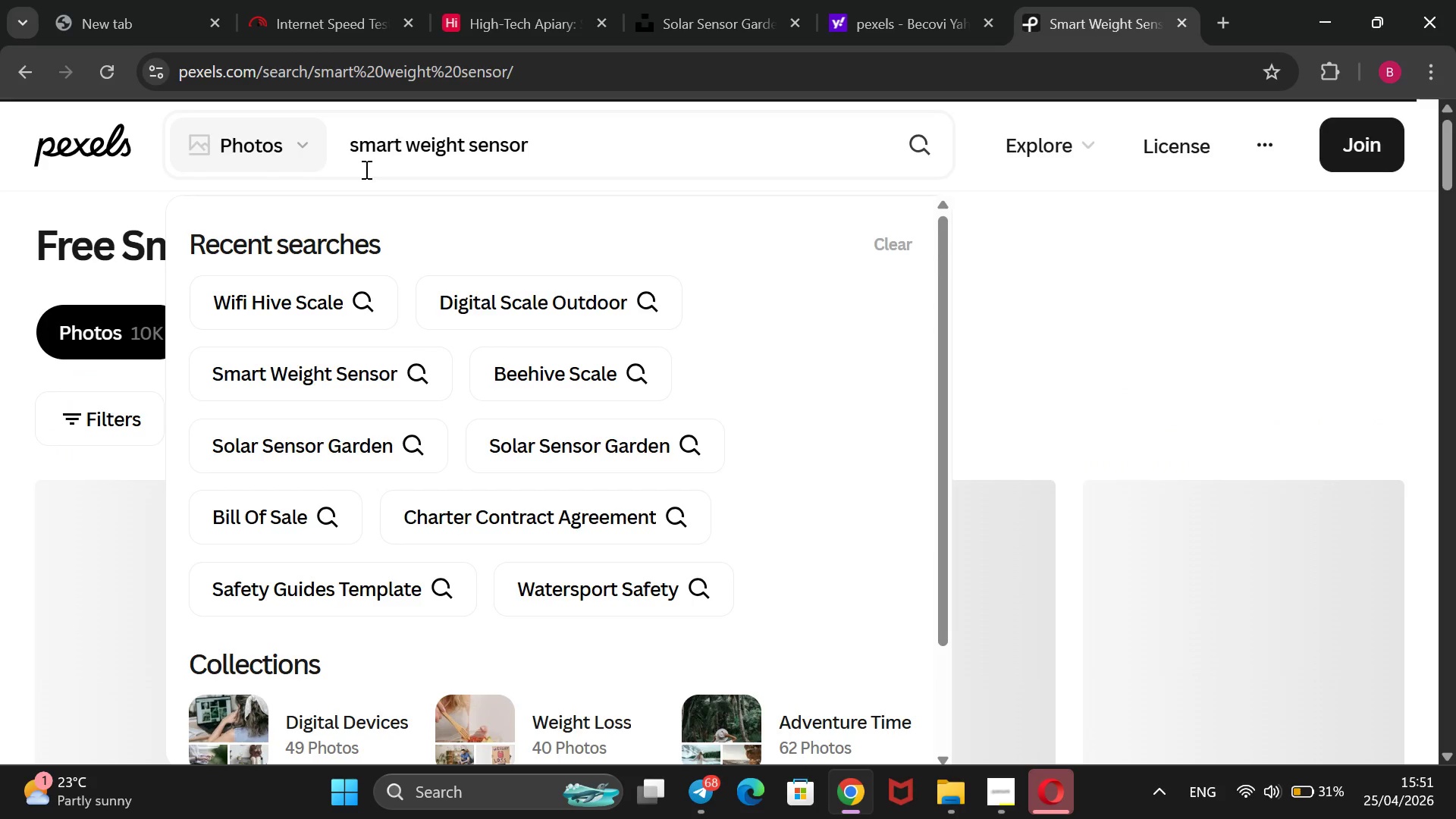 
wait(8.53)
 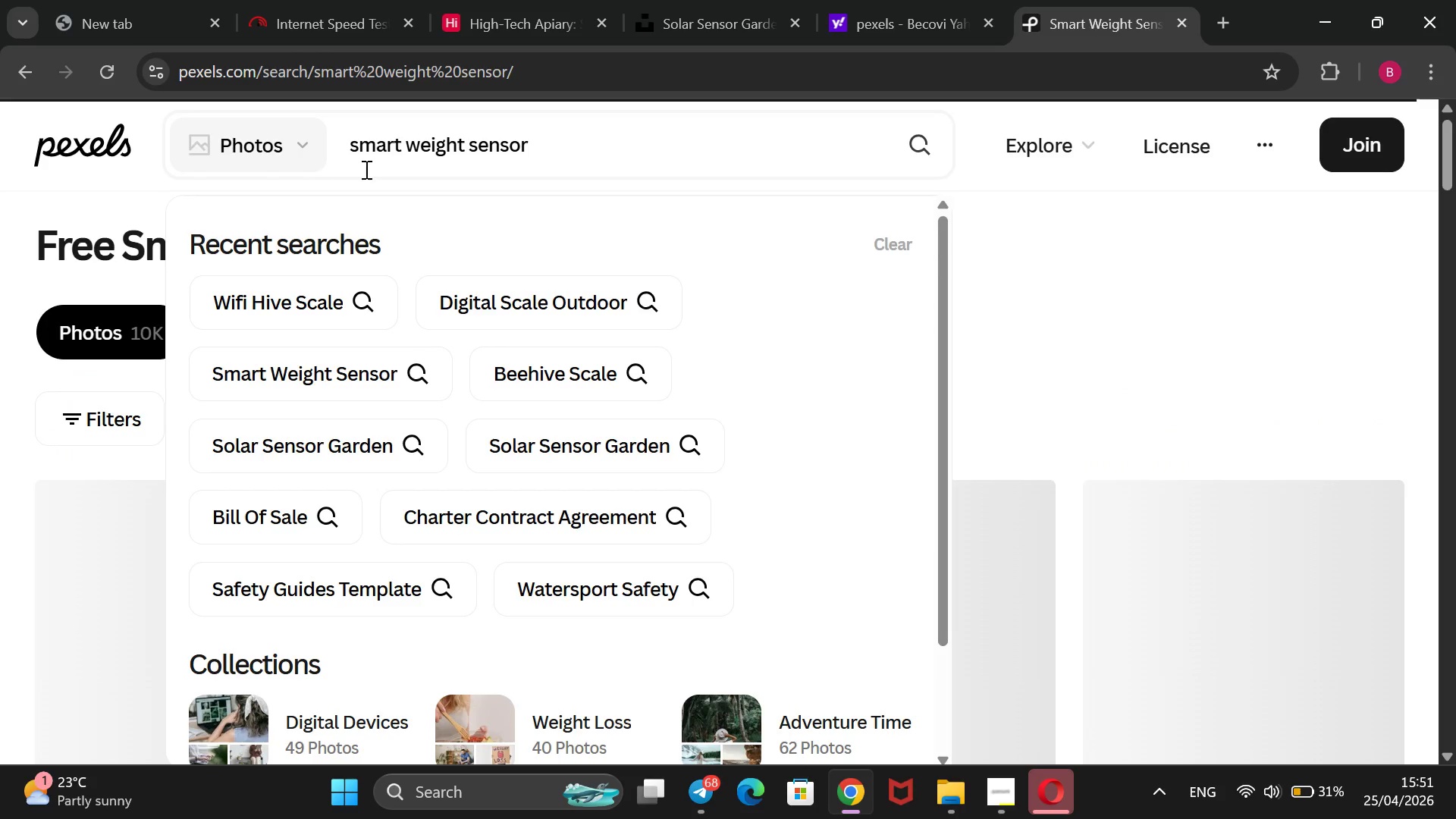 
left_click([652, 639])
 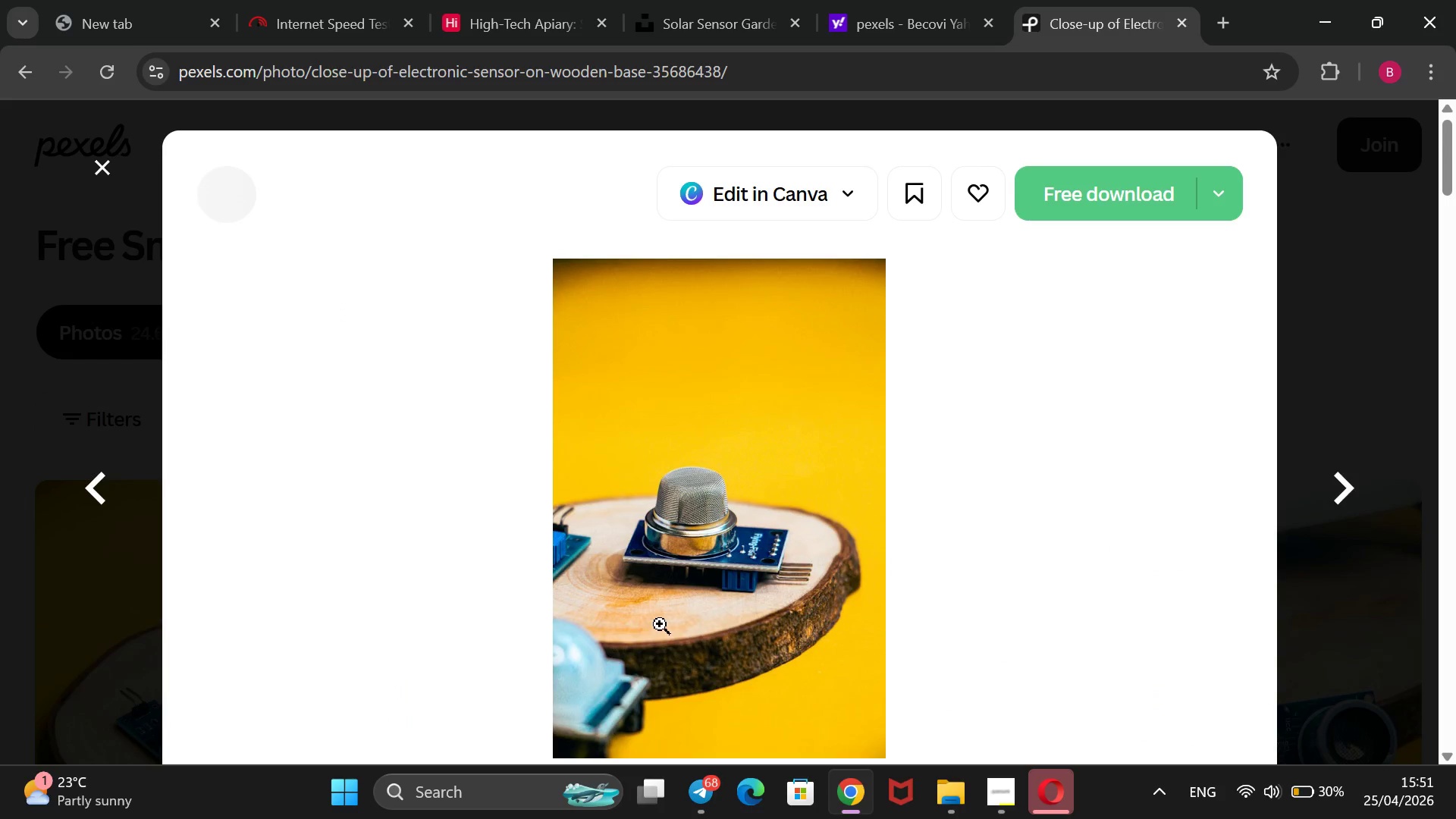 
scroll: coordinate [709, 532], scroll_direction: down, amount: 9.0
 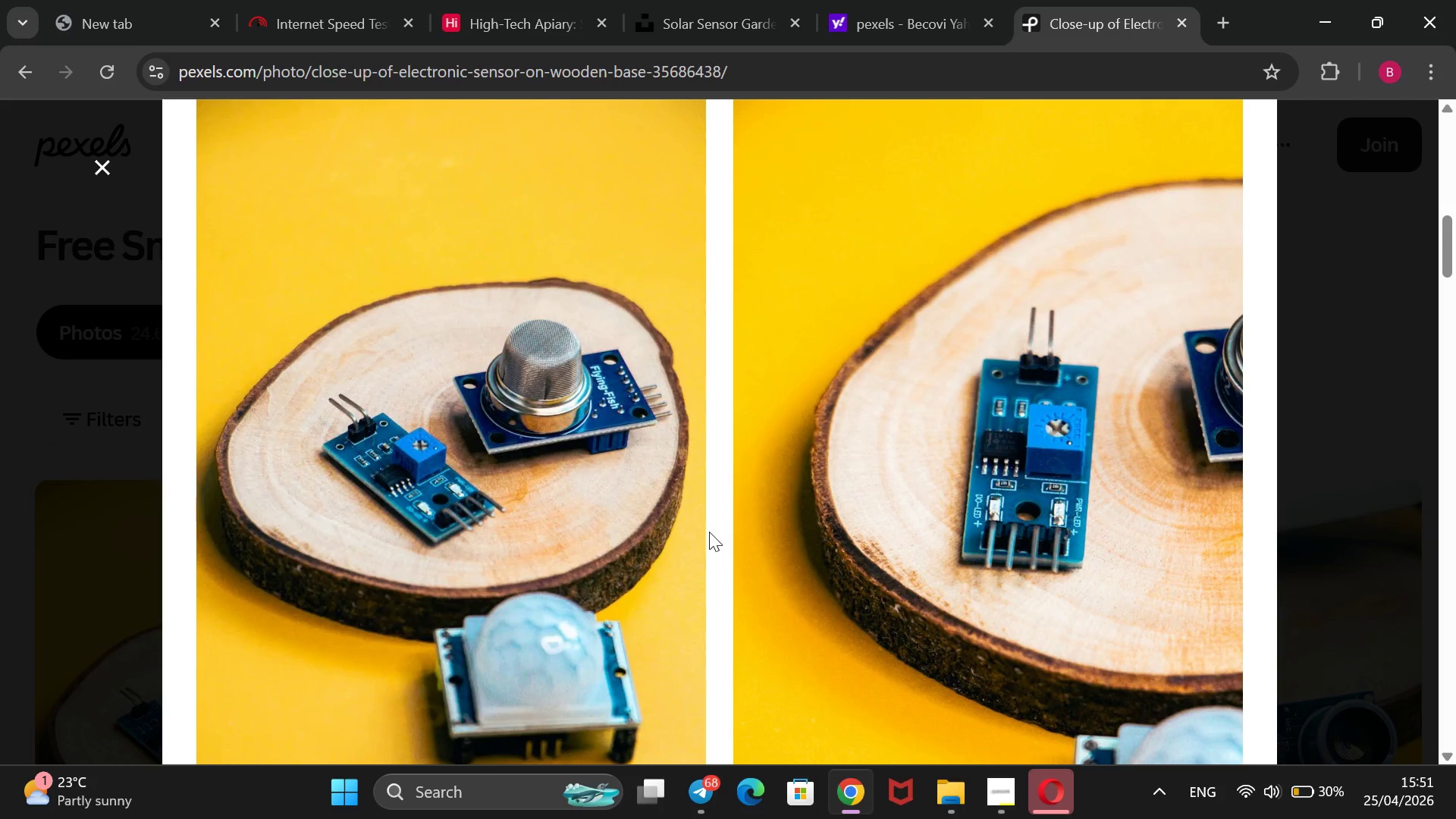 
scroll: coordinate [709, 532], scroll_direction: up, amount: 9.0
 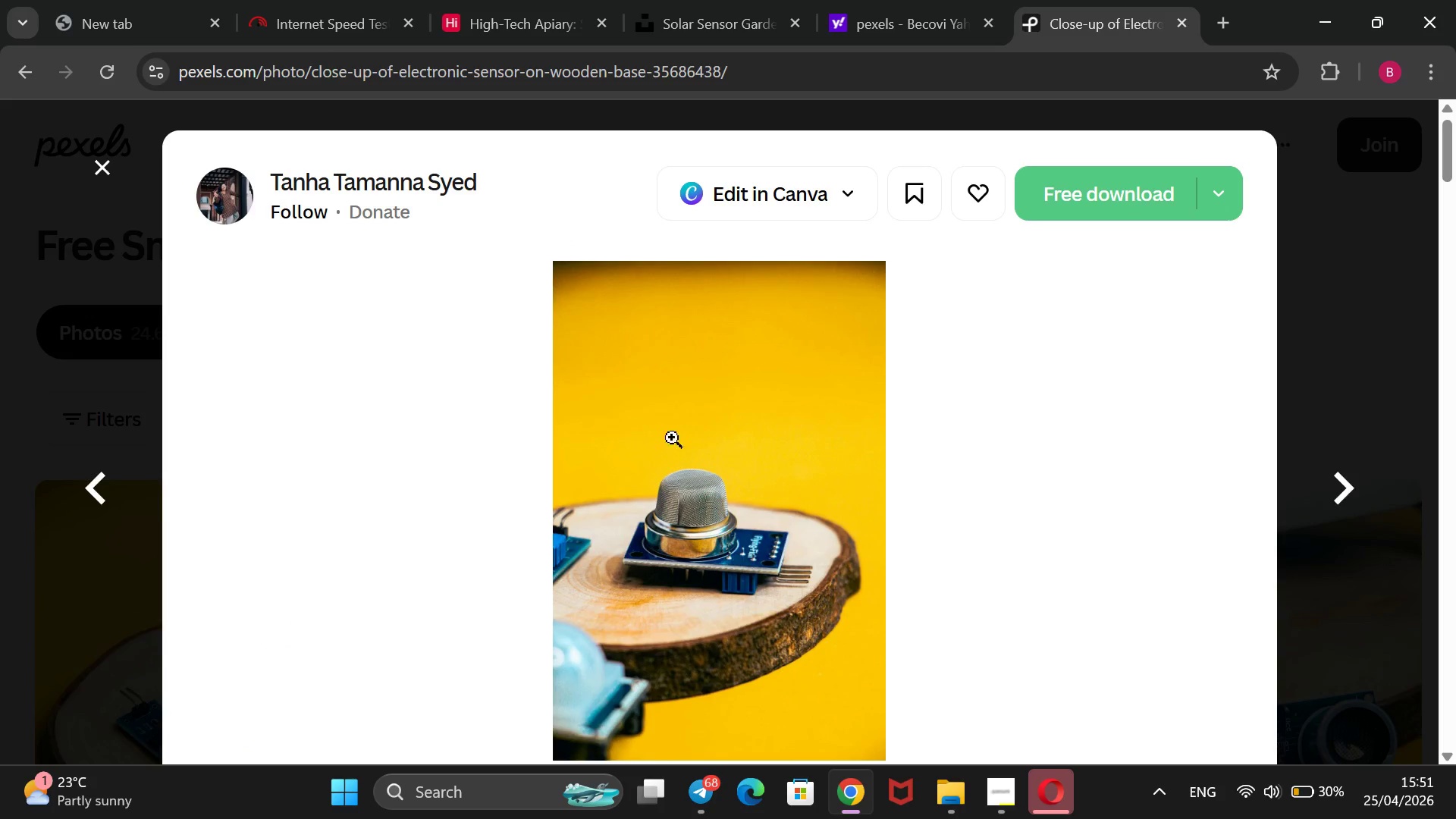 
right_click([699, 462])
 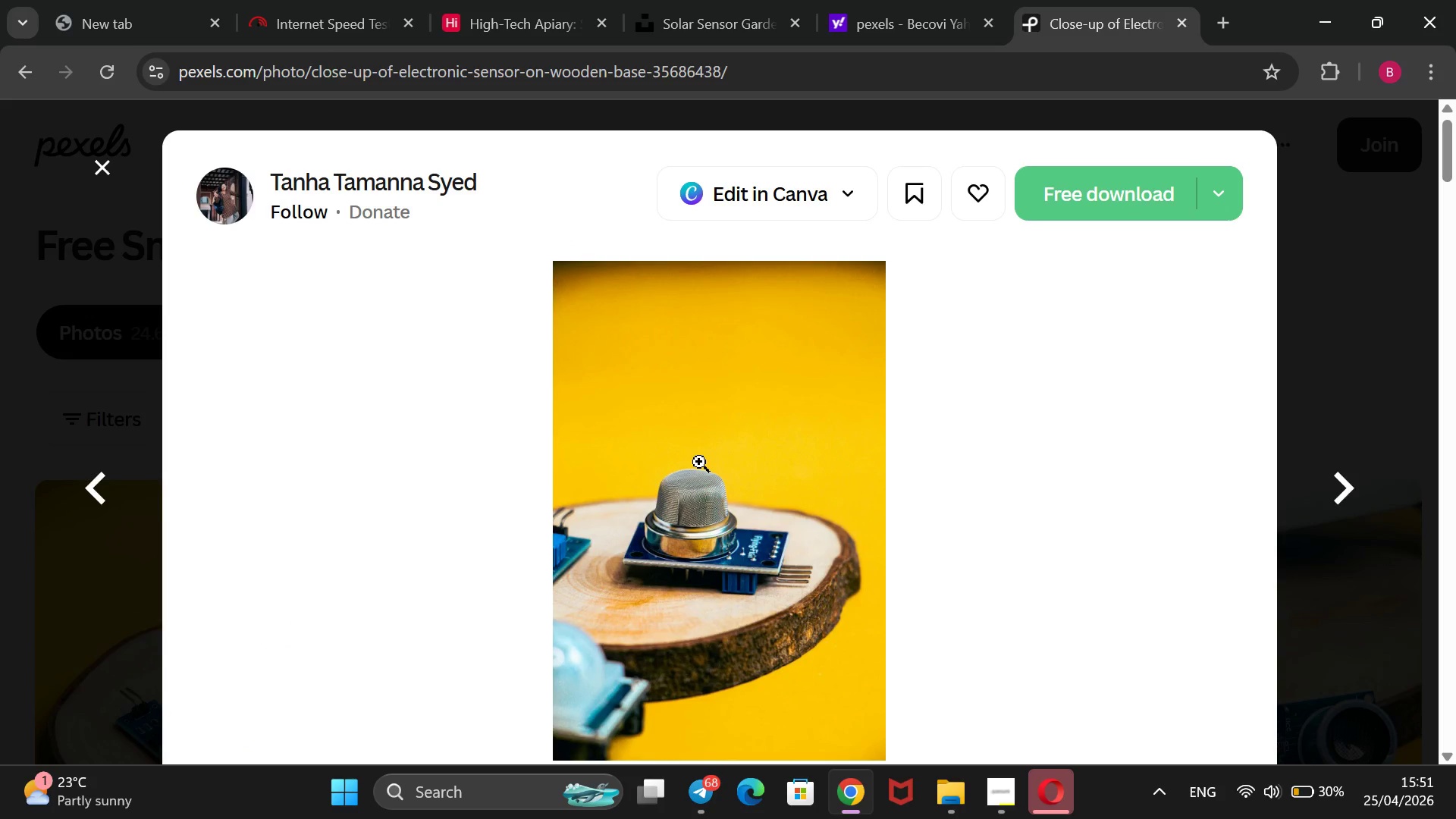 
mouse_move([743, 535])
 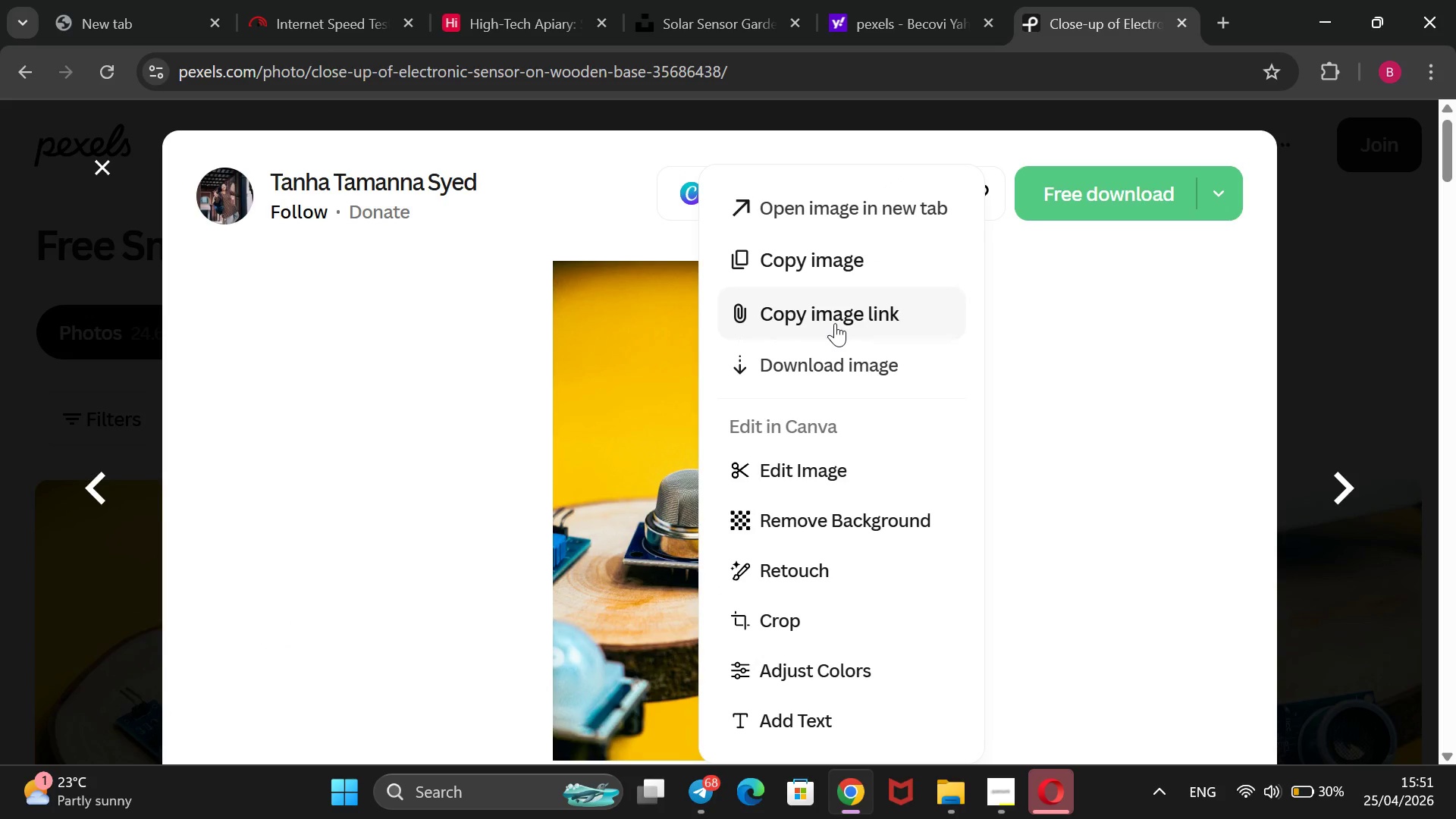 
left_click([835, 323])
 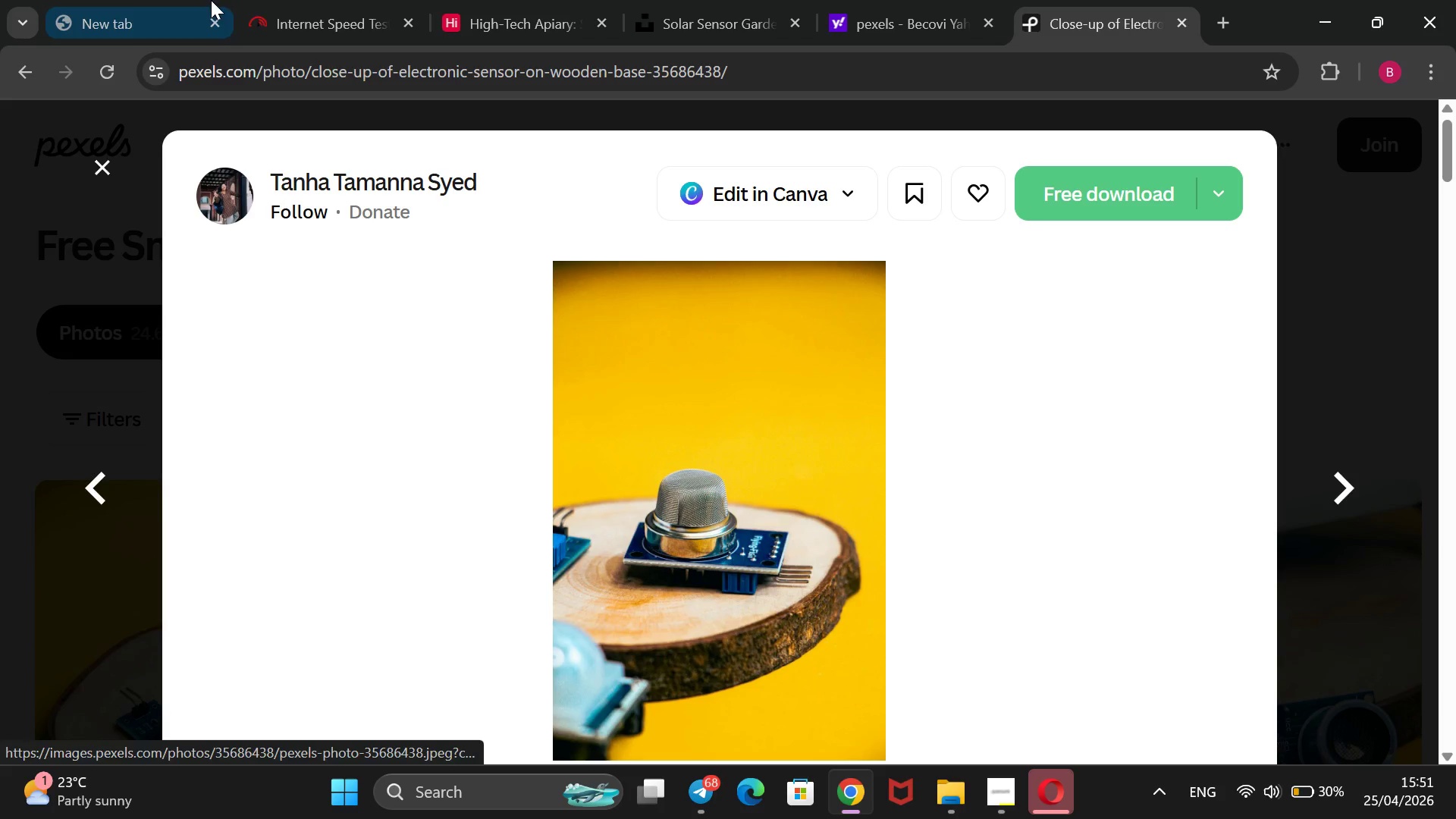 
left_click([538, 5])
 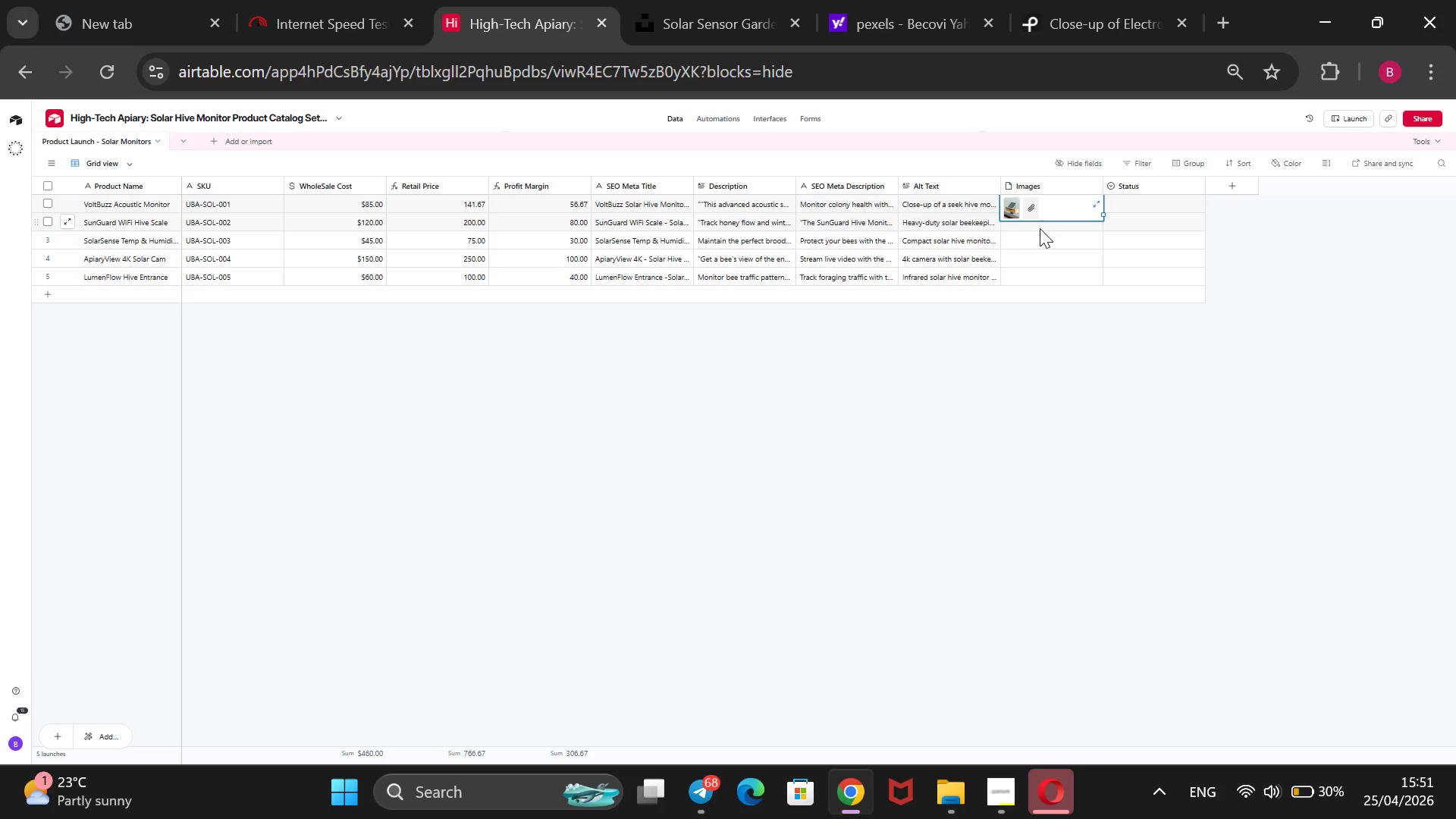 
left_click([1038, 228])
 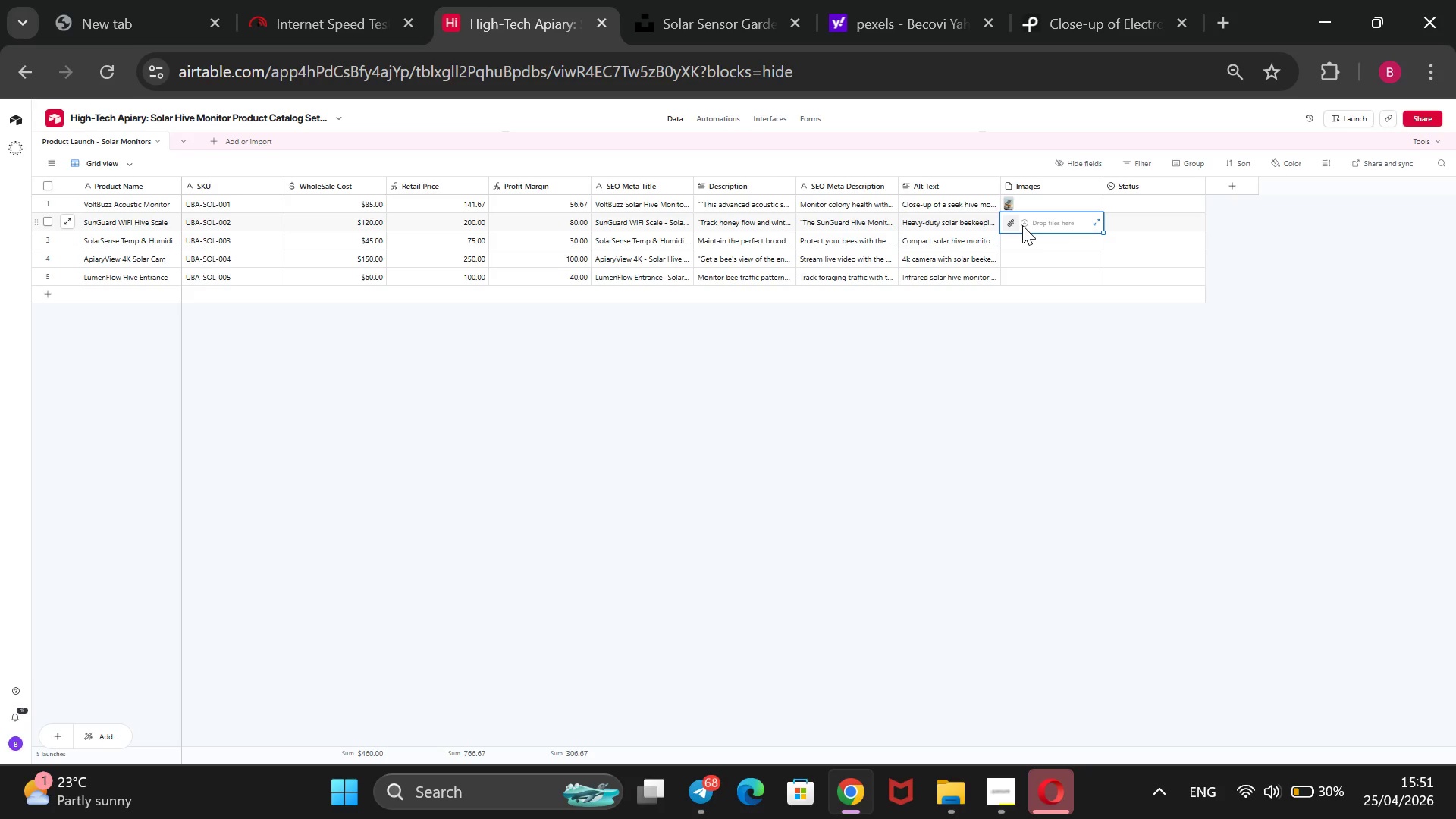 
left_click([1012, 225])
 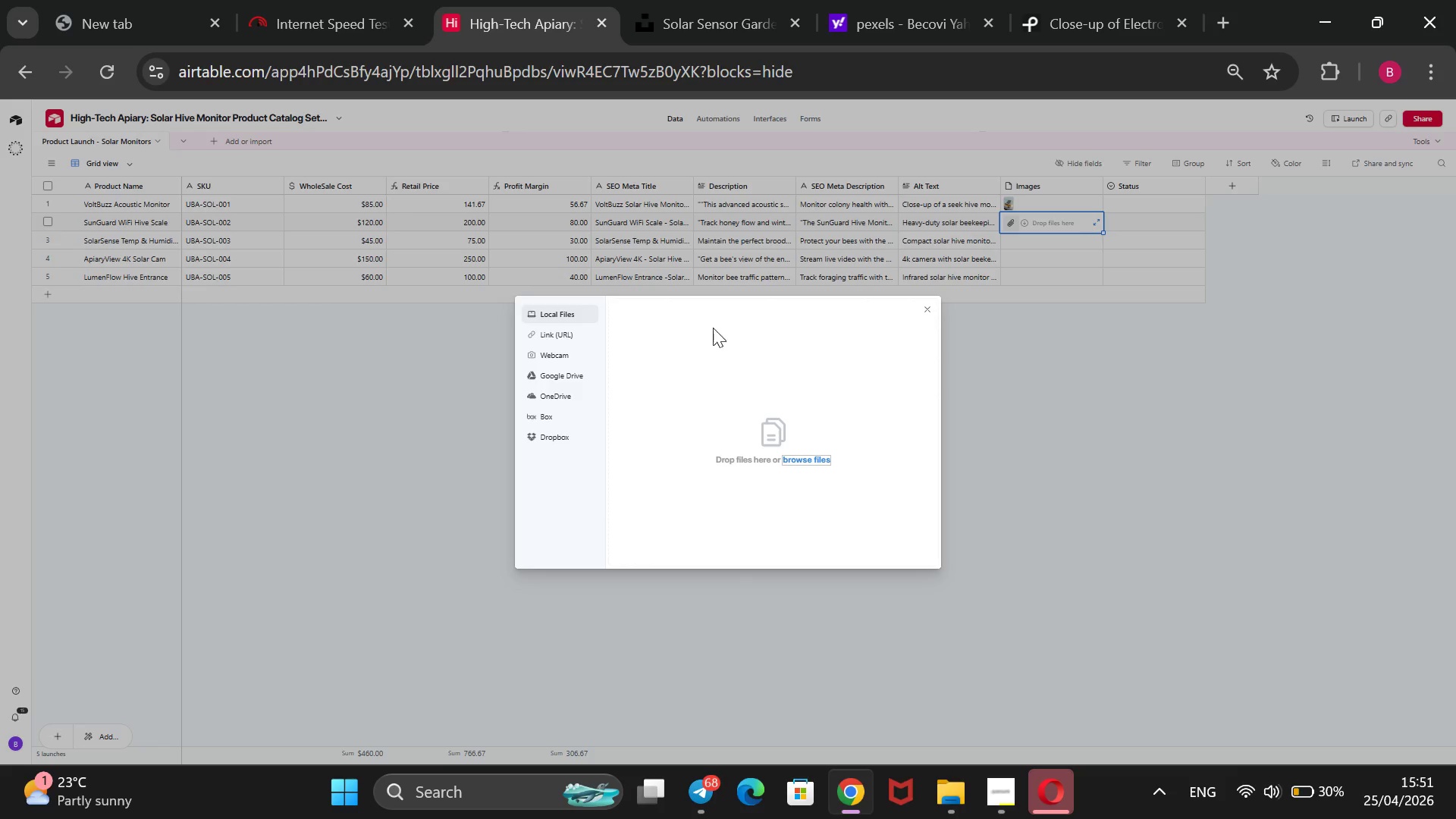 
left_click([569, 337])
 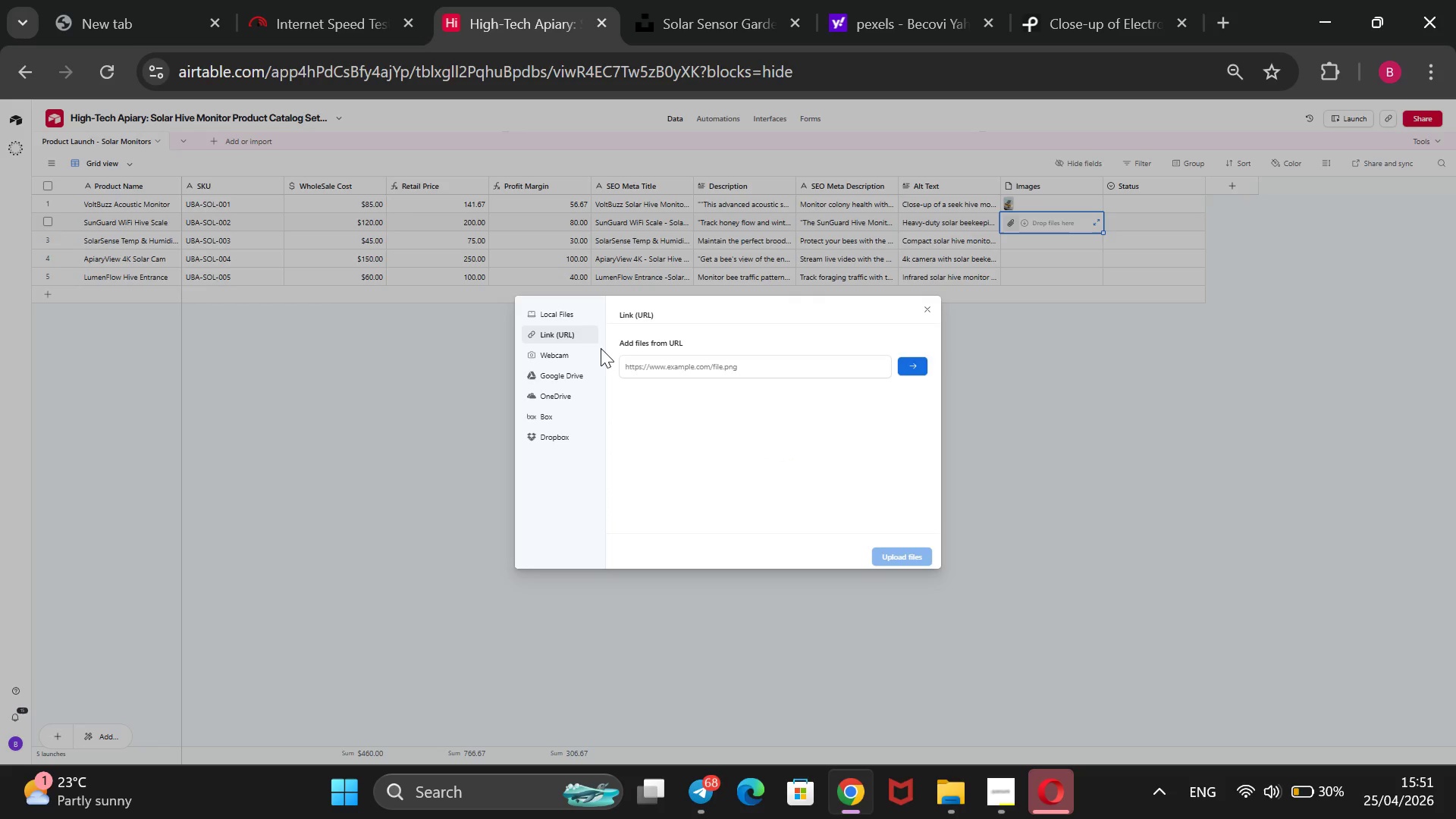 
left_click([635, 373])
 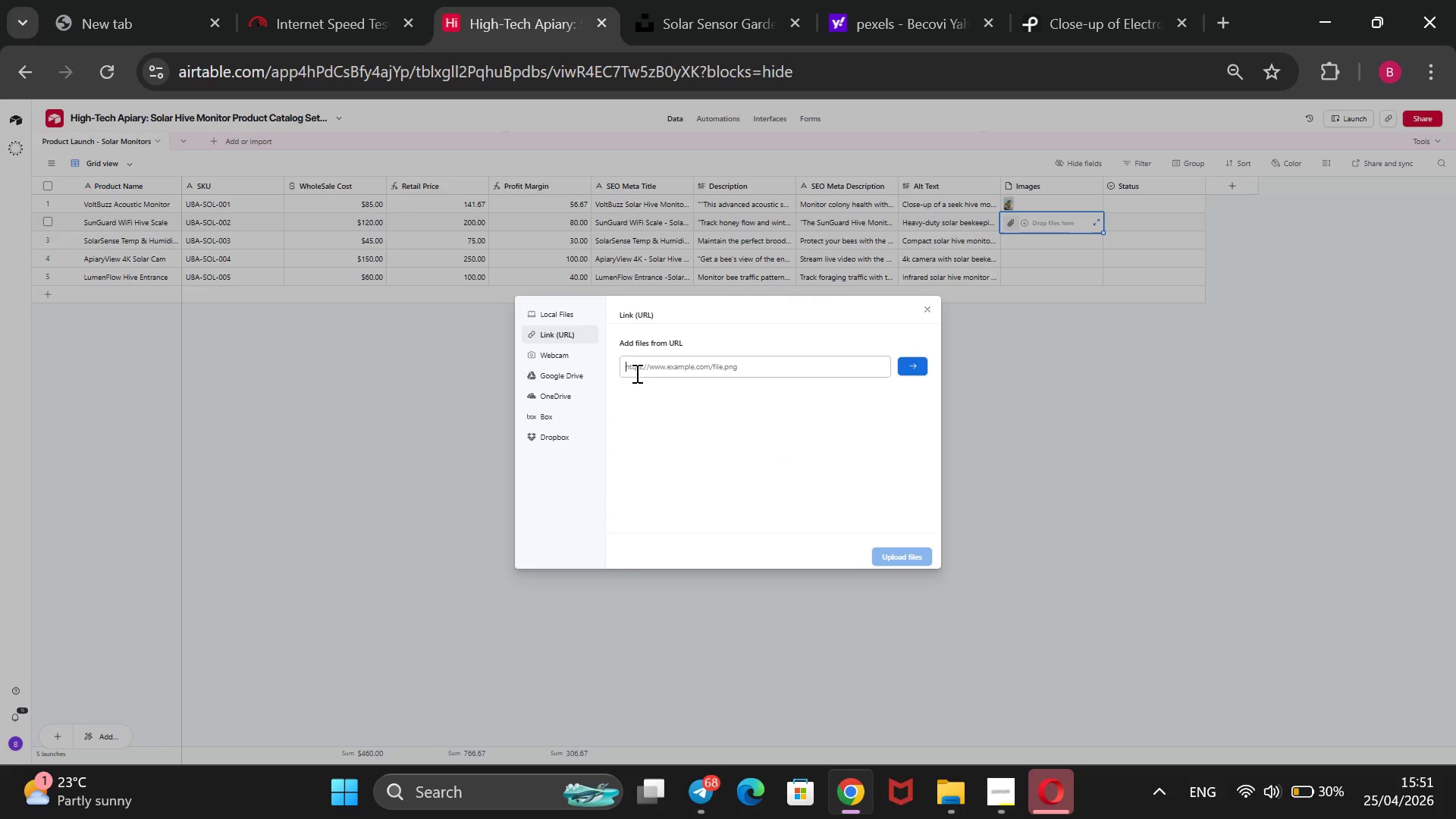 
key(Control+V)
 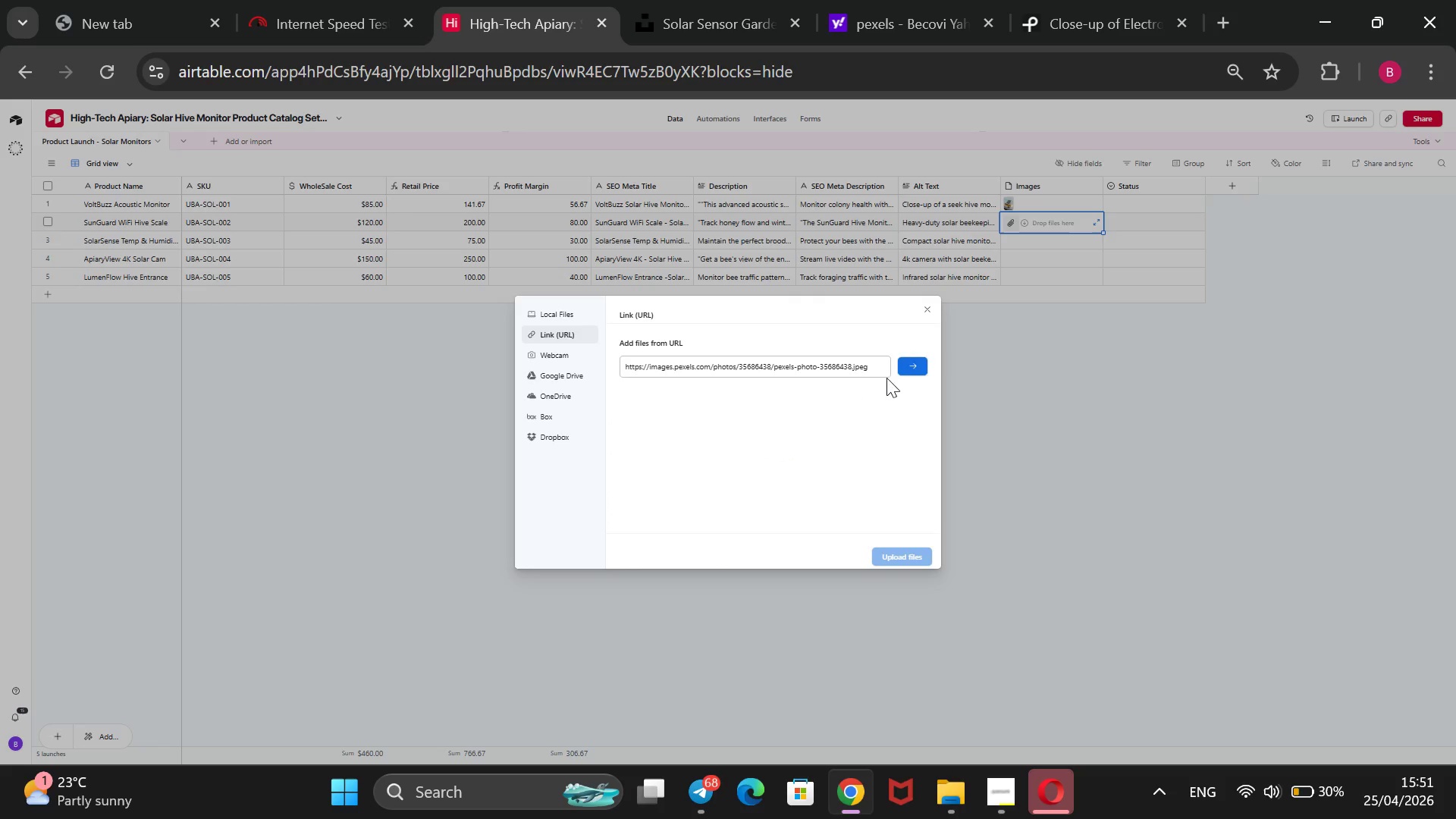 
left_click([908, 369])
 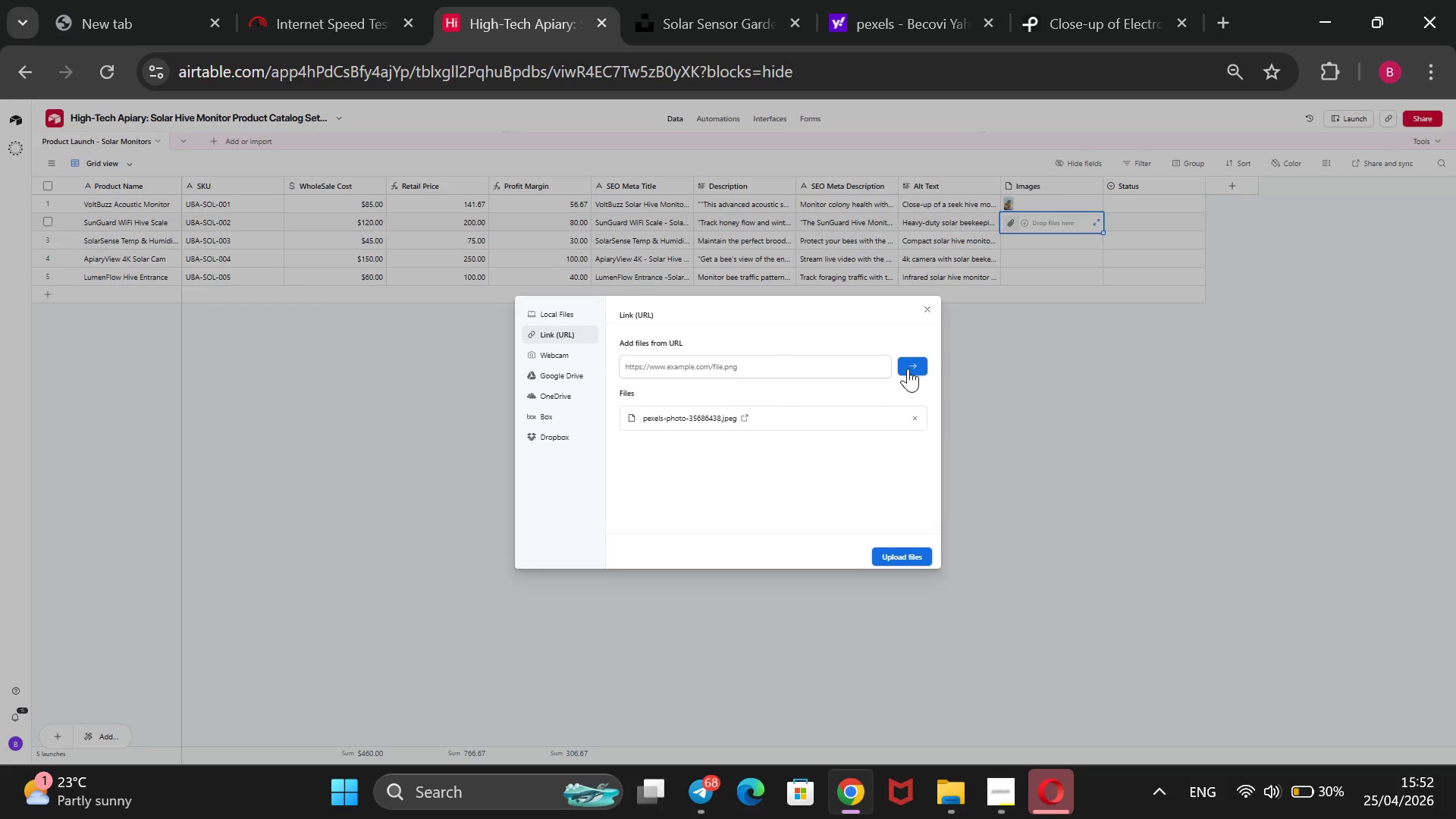 
wait(10.64)
 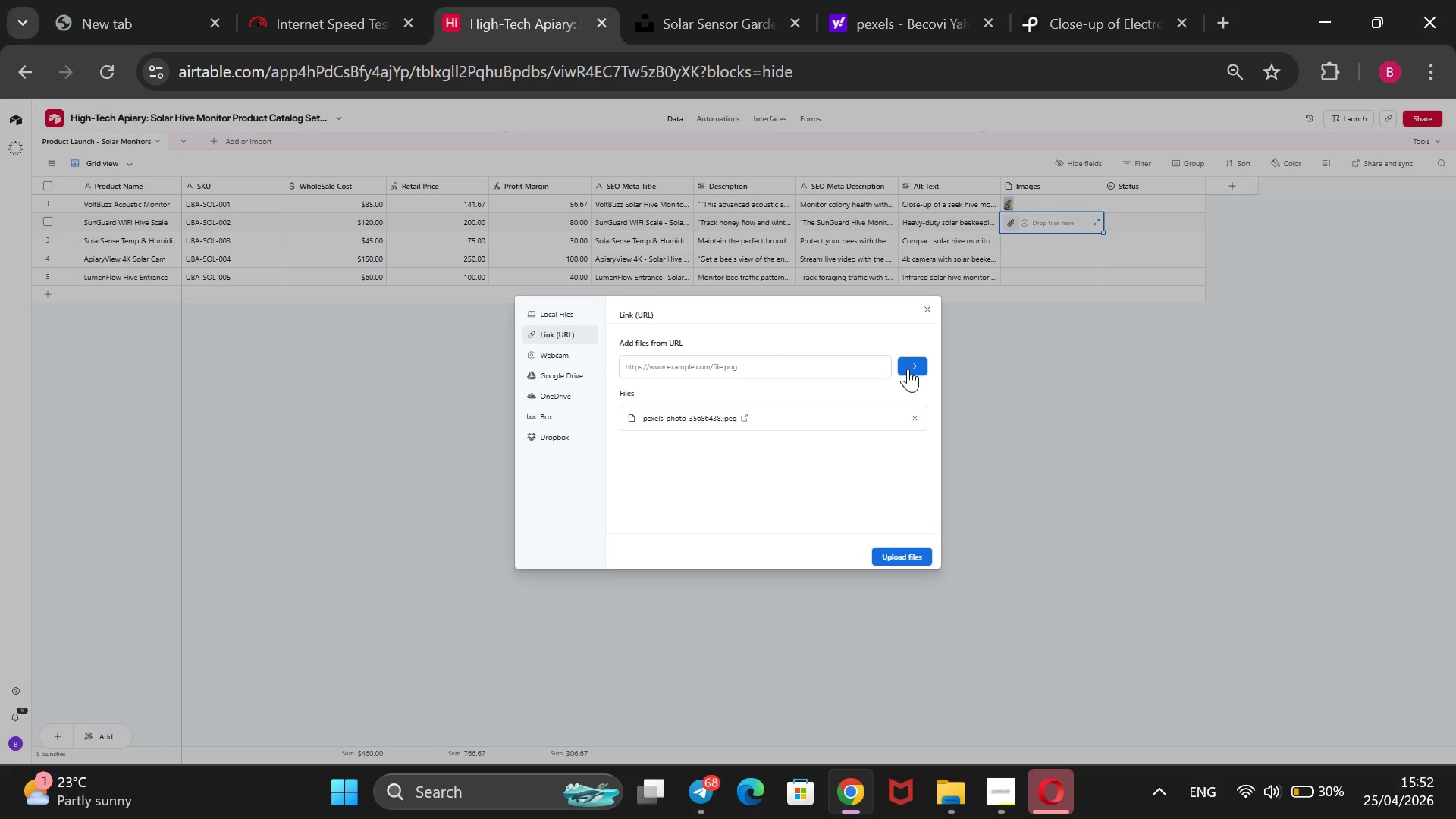 
left_click([877, 551])
 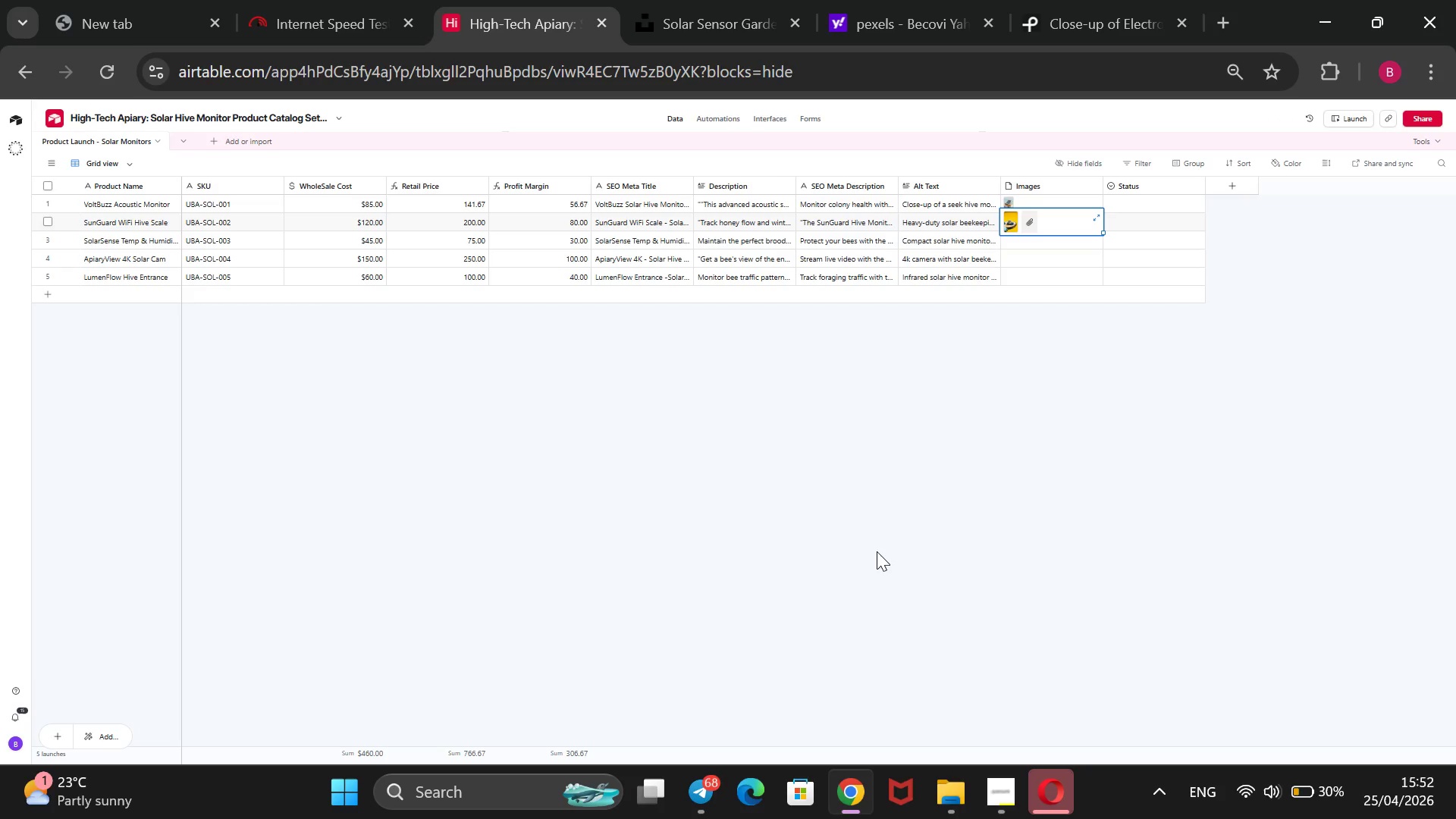 
wait(35.55)
 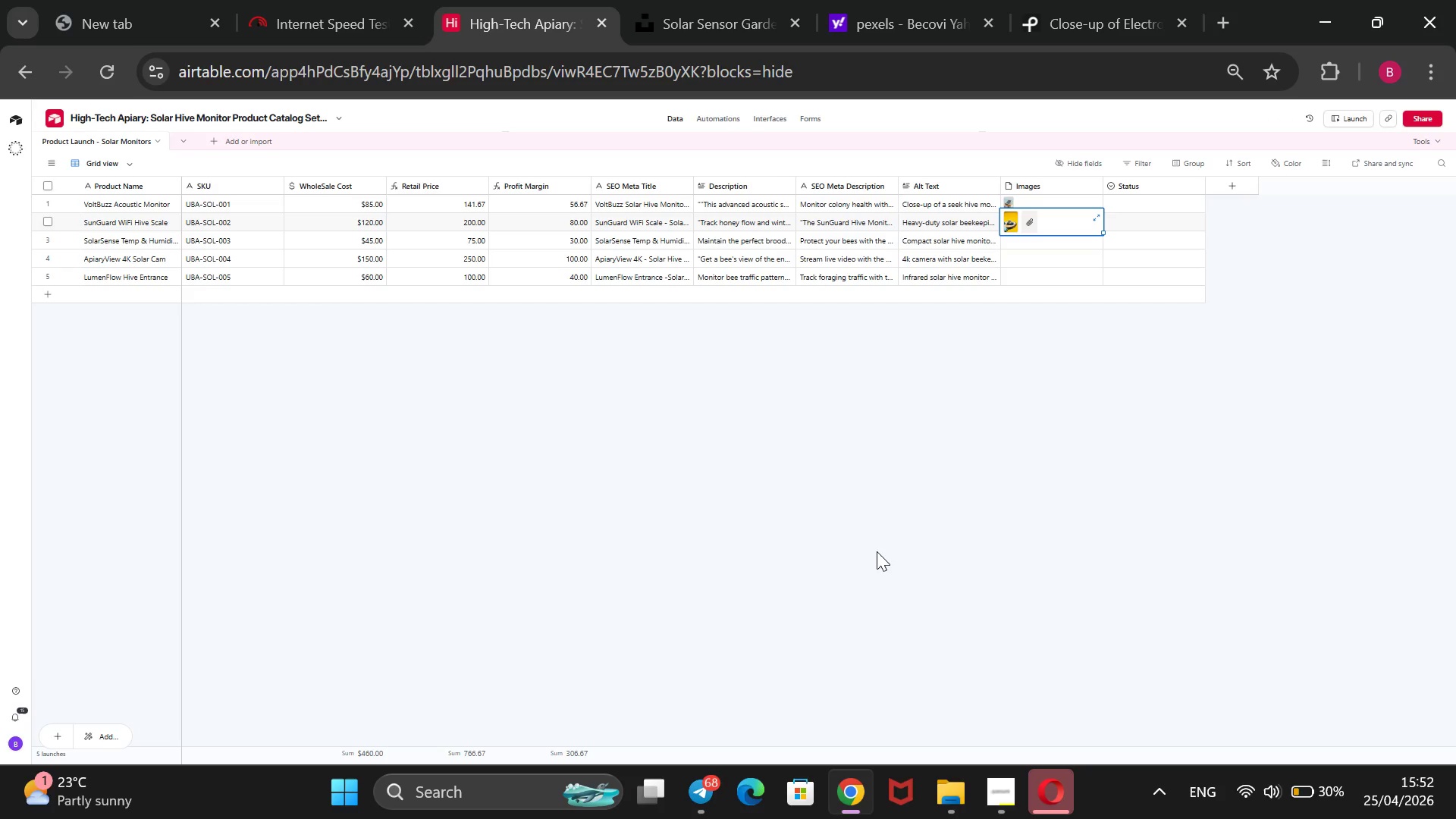 
left_click([1009, 809])